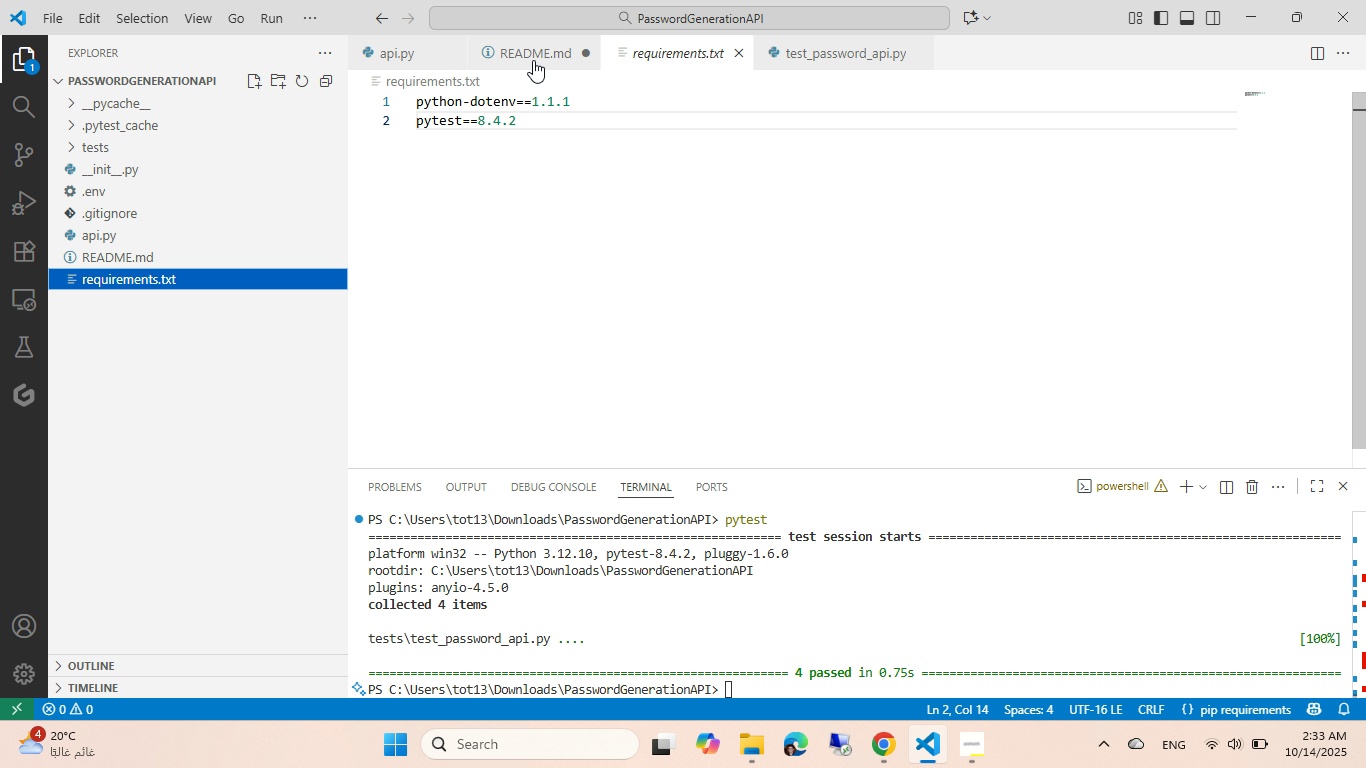 
left_click([533, 57])
 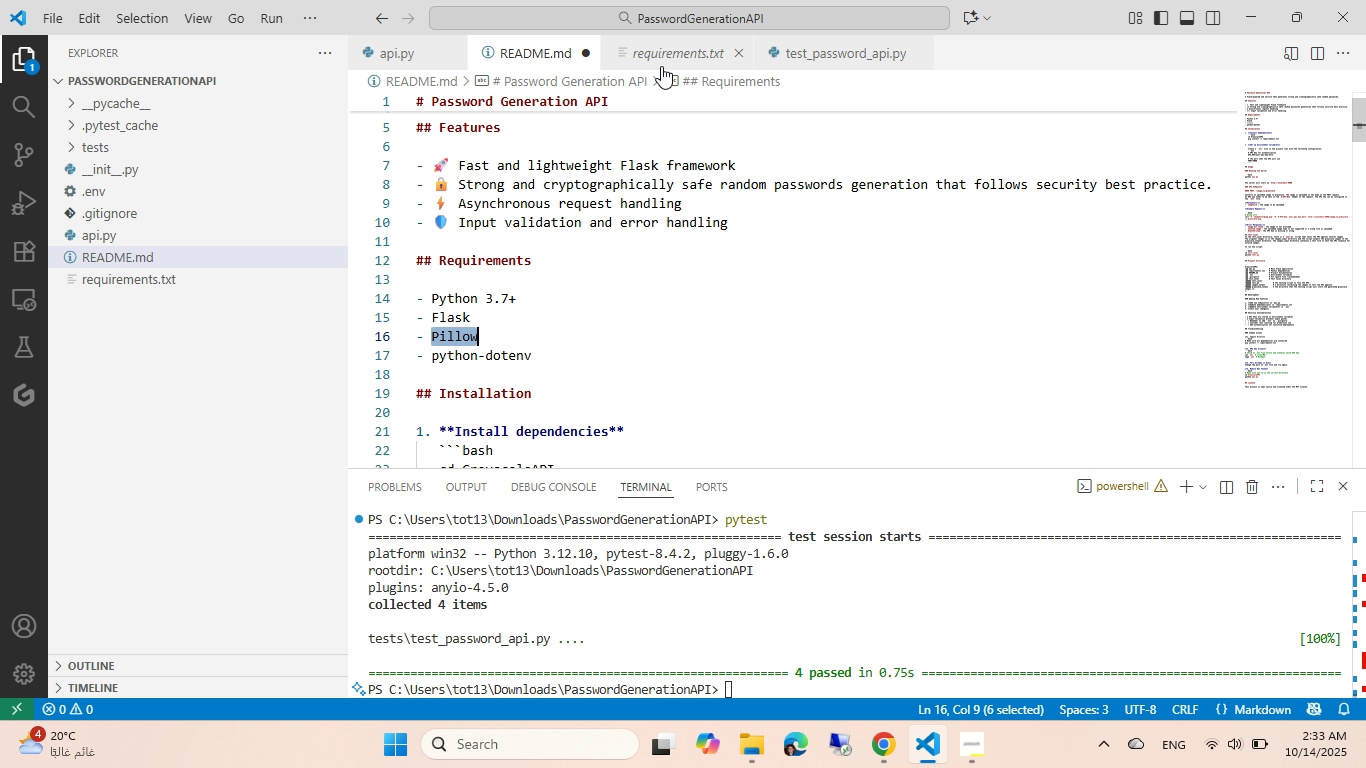 
left_click([671, 52])
 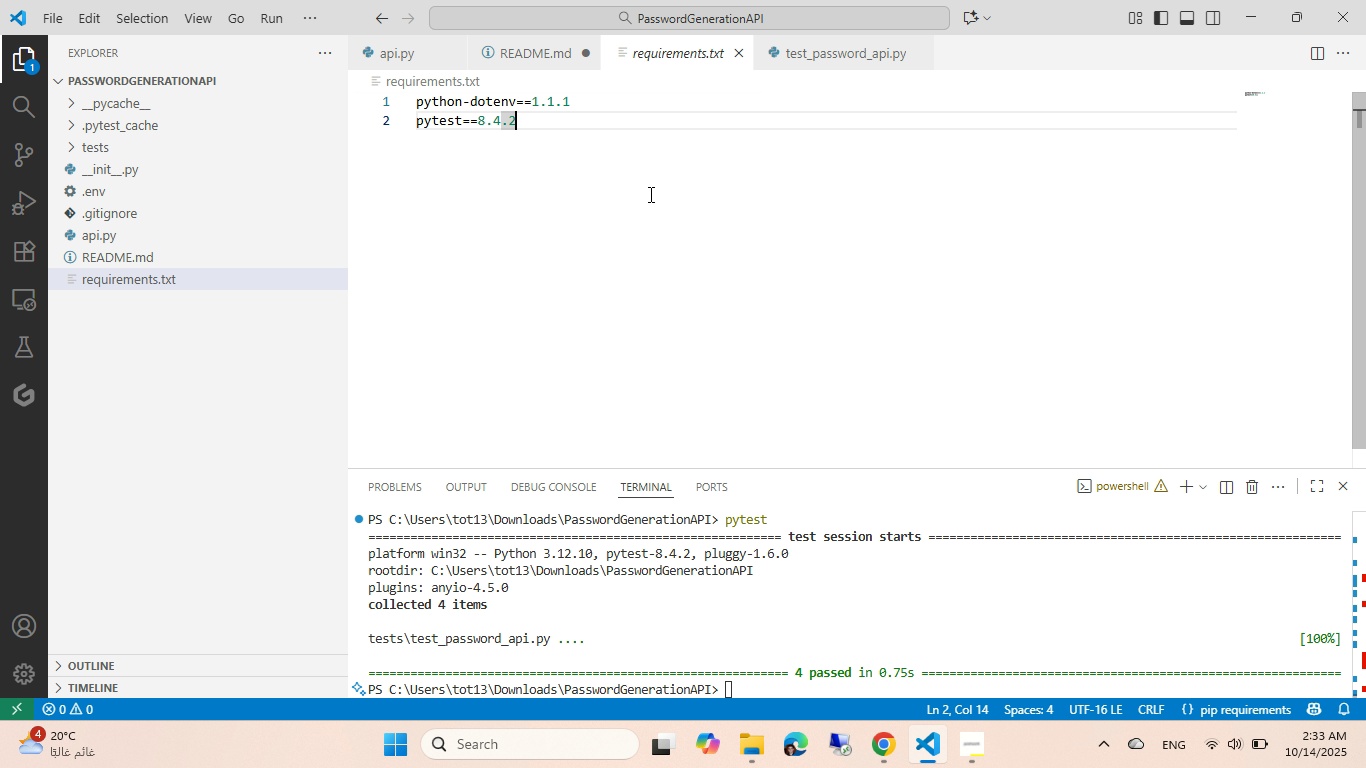 
wait(6.27)
 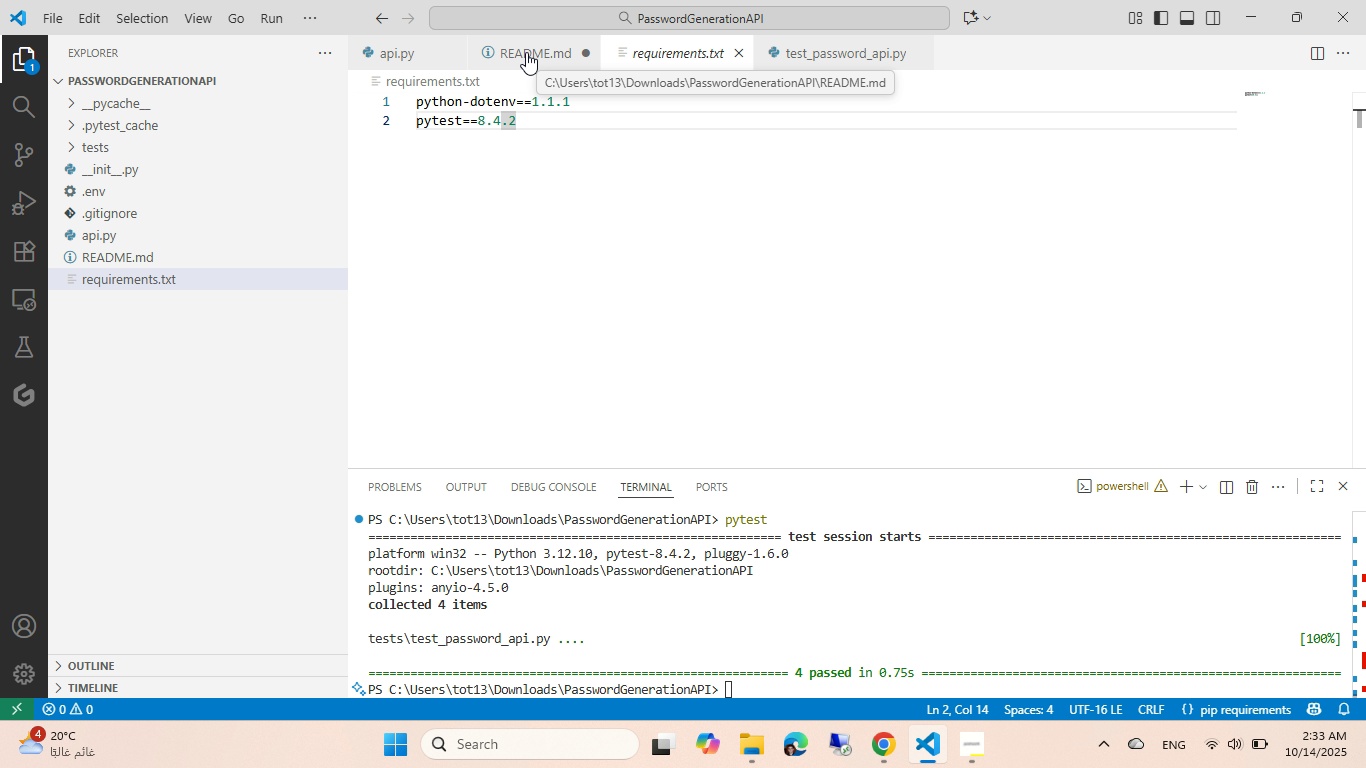 
left_click([764, 758])
 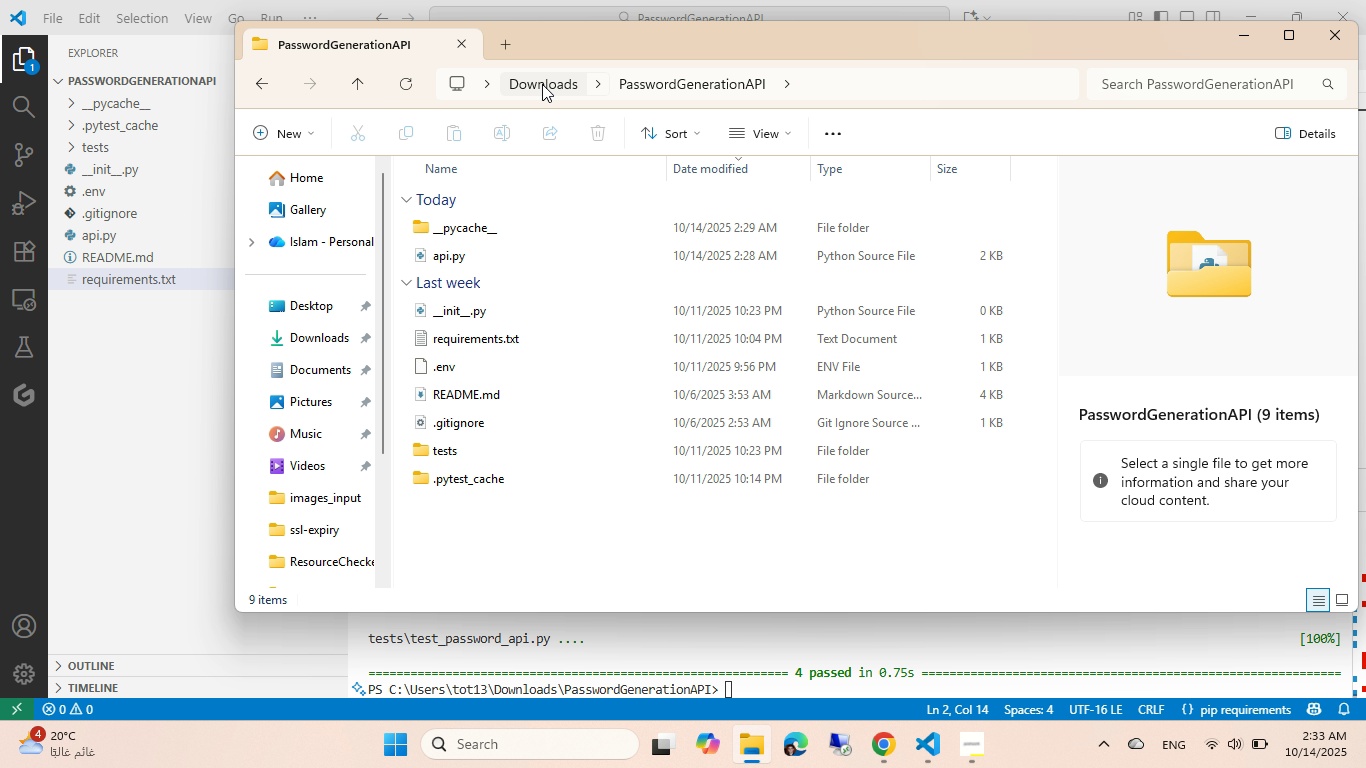 
left_click([542, 84])
 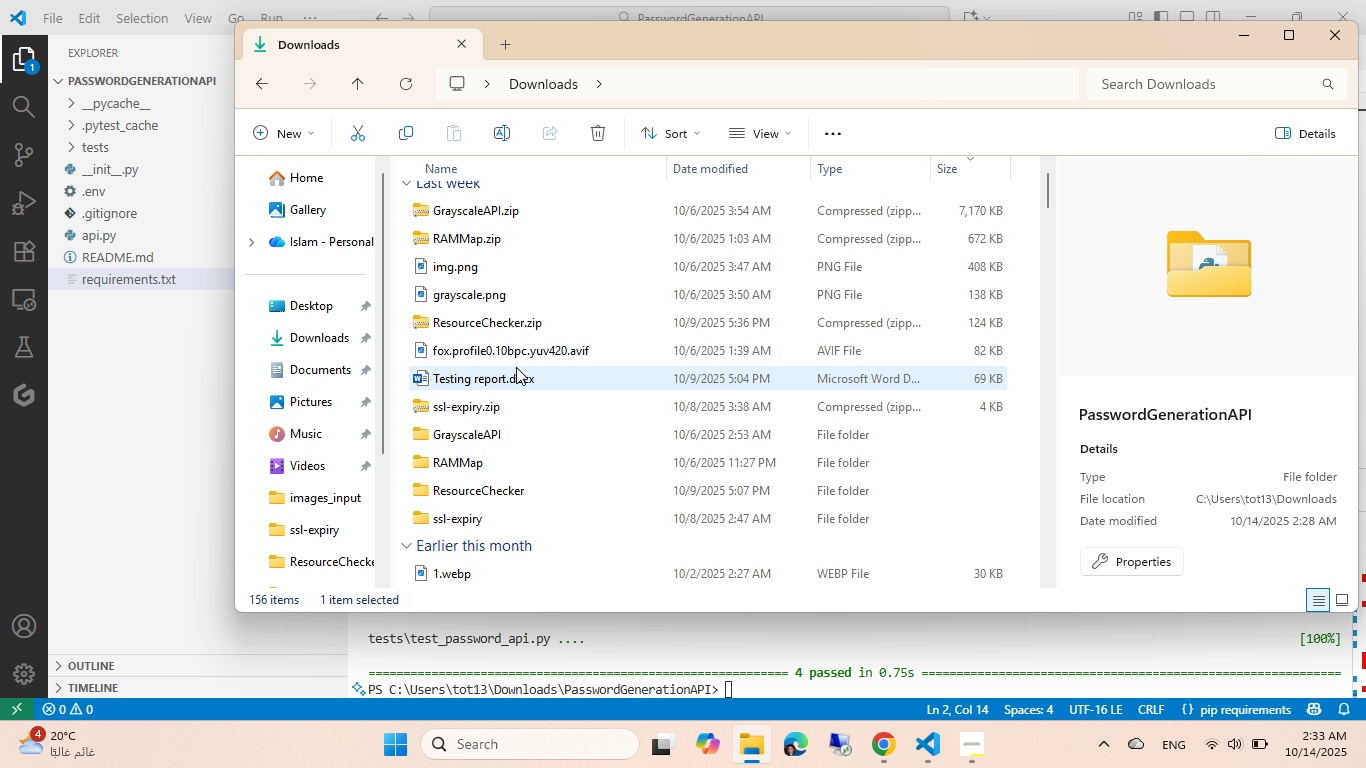 
scroll: coordinate [516, 367], scroll_direction: down, amount: 1.0
 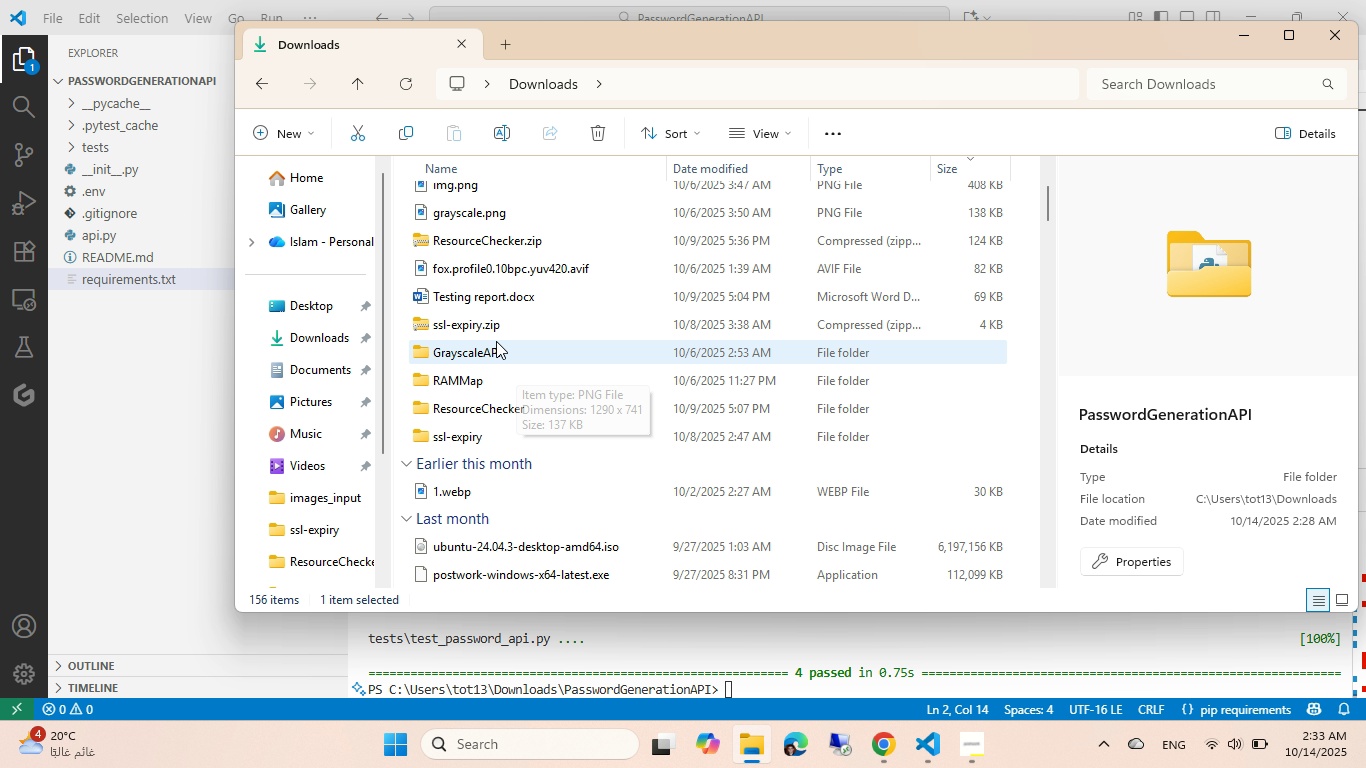 
double_click([496, 341])
 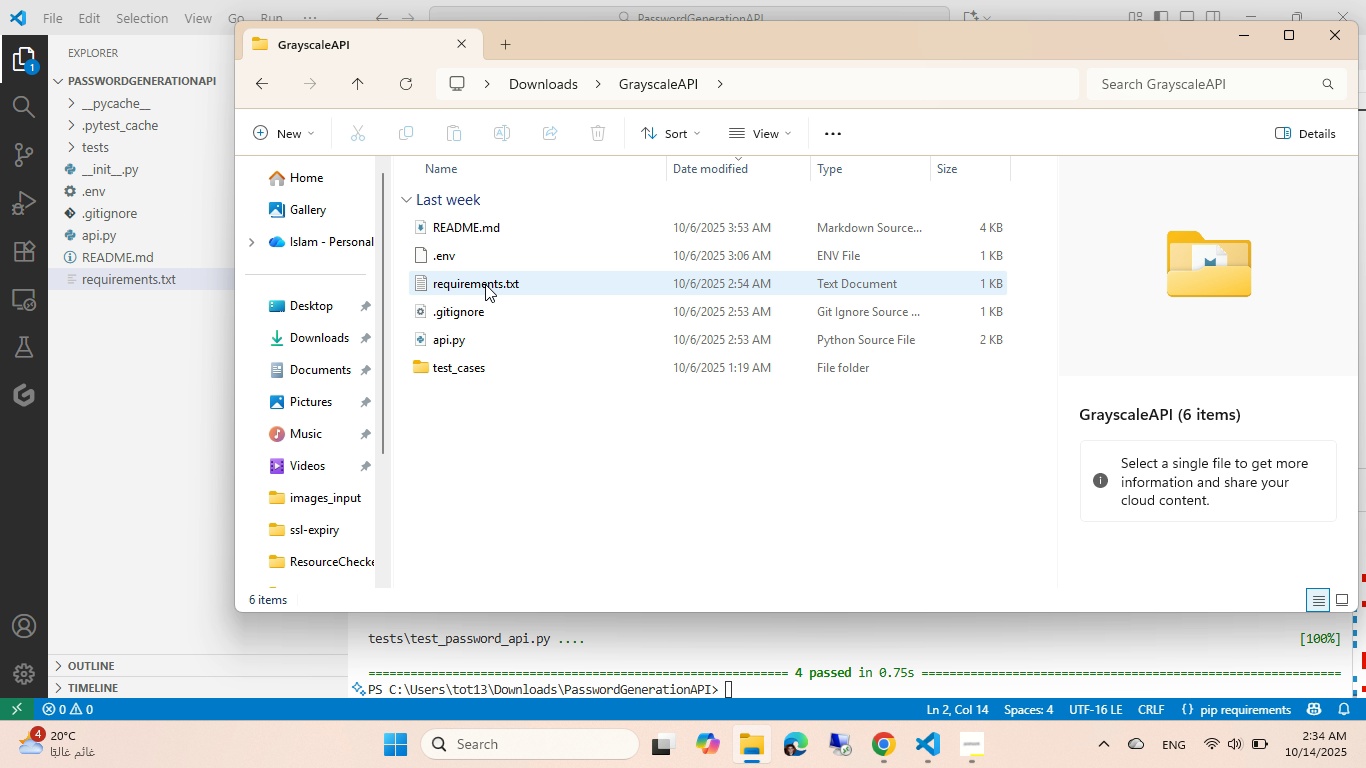 
double_click([485, 284])
 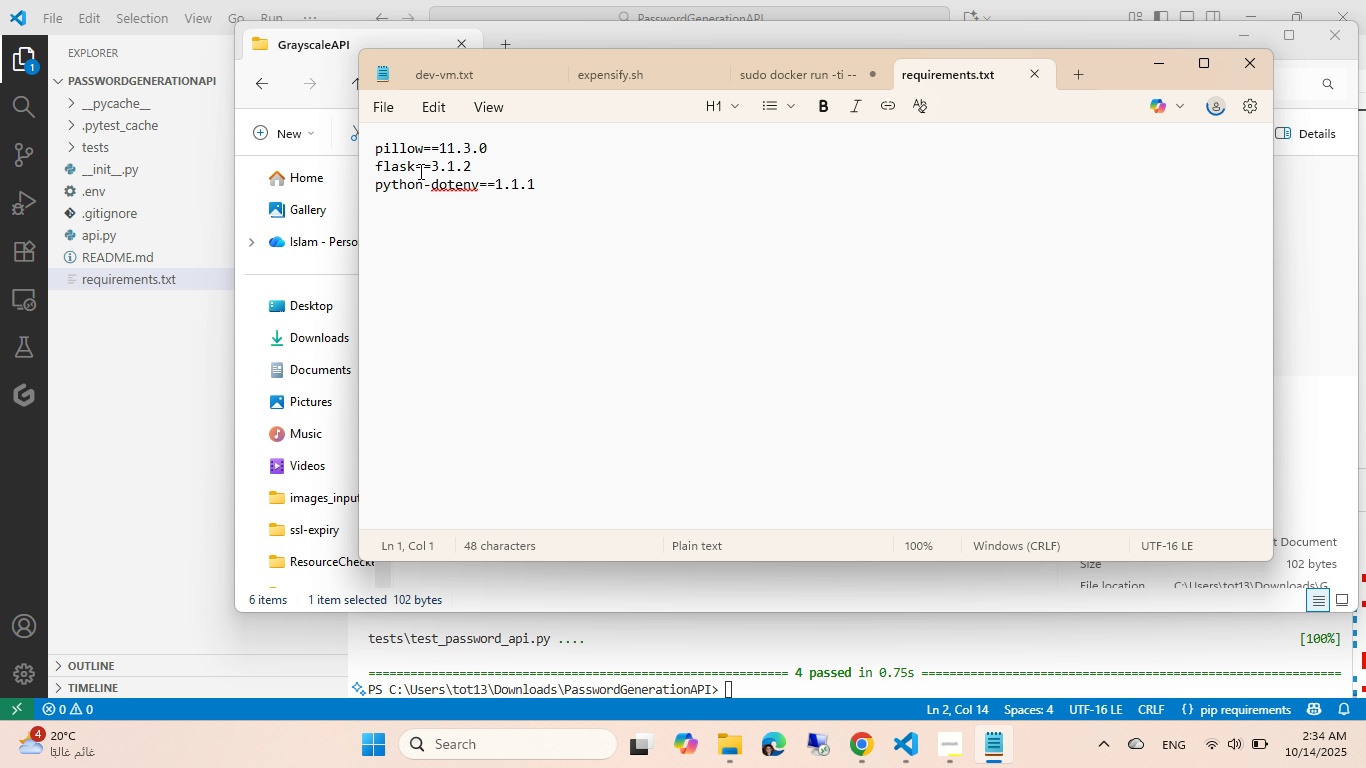 
left_click_drag(start_coordinate=[490, 160], to_coordinate=[364, 168])
 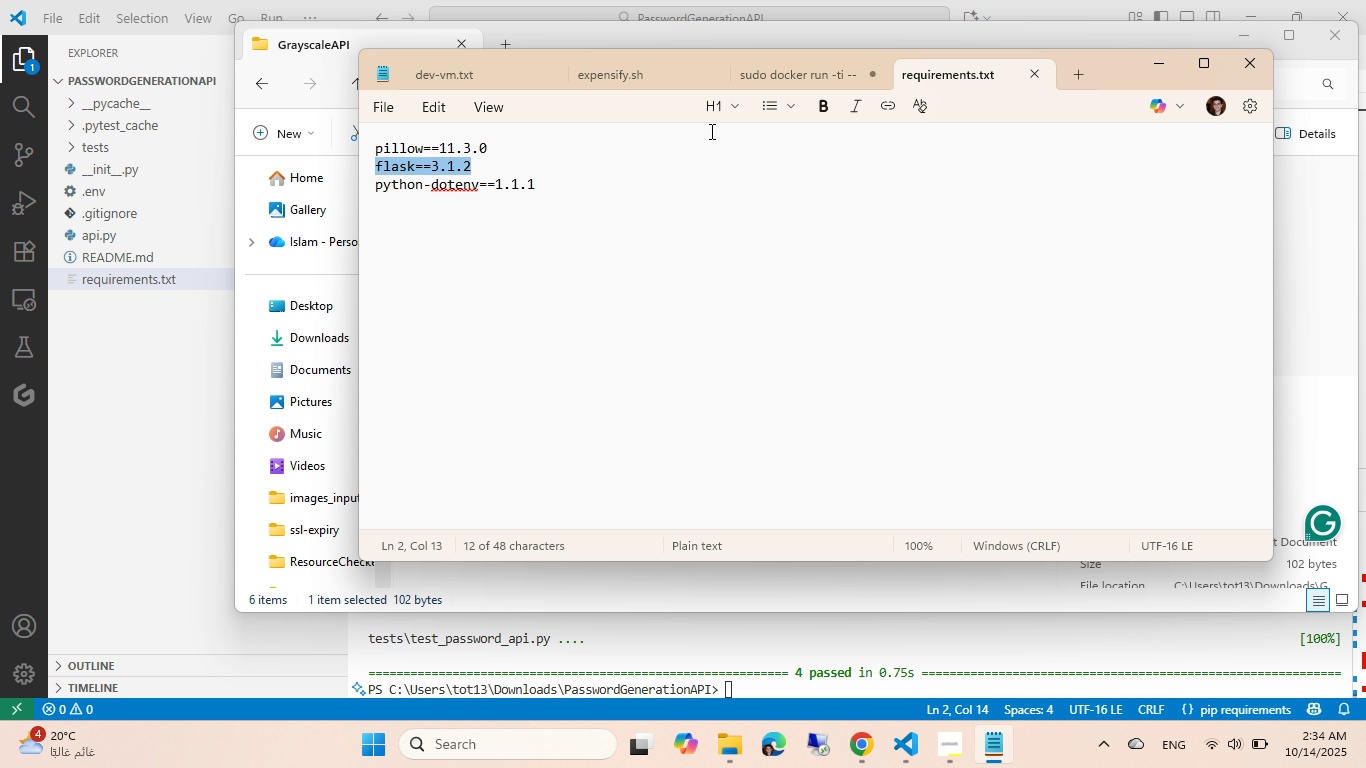 
key(Control+ControlLeft)
 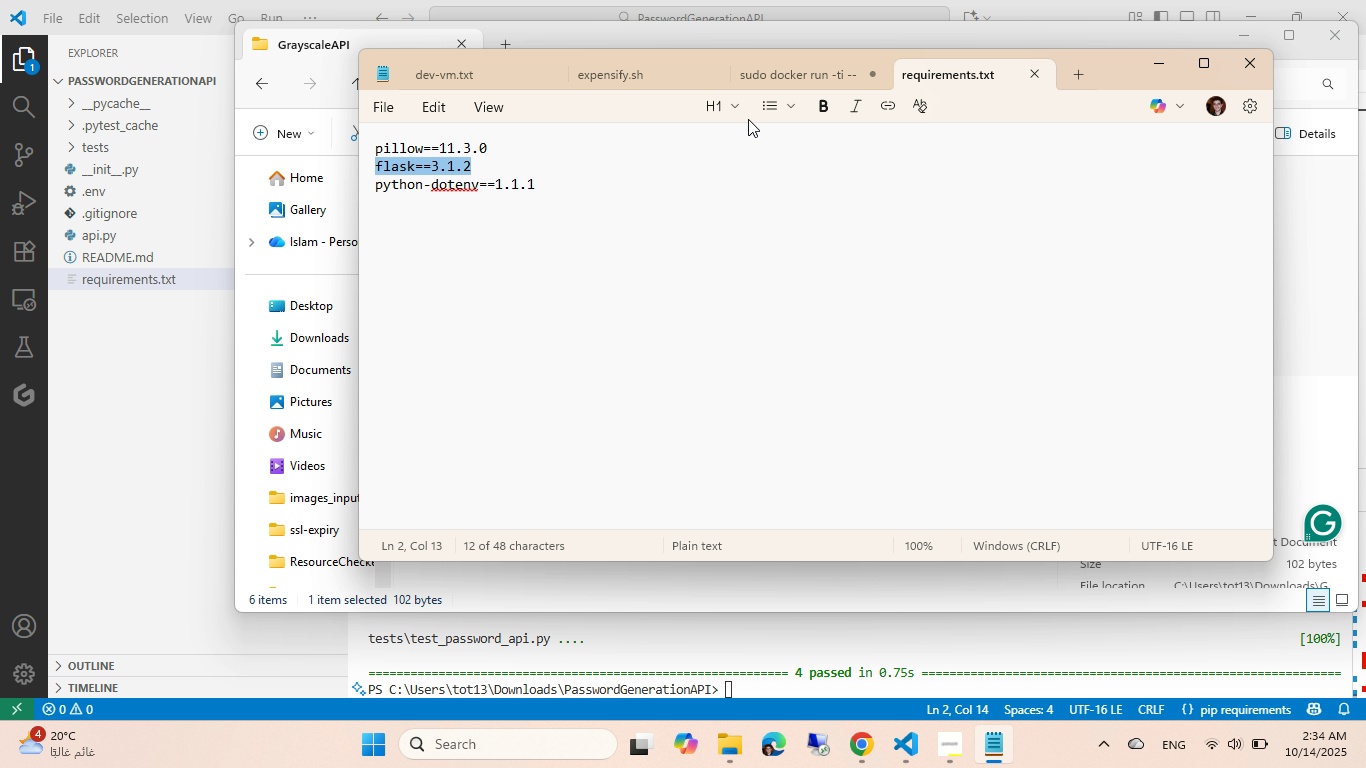 
key(Control+C)
 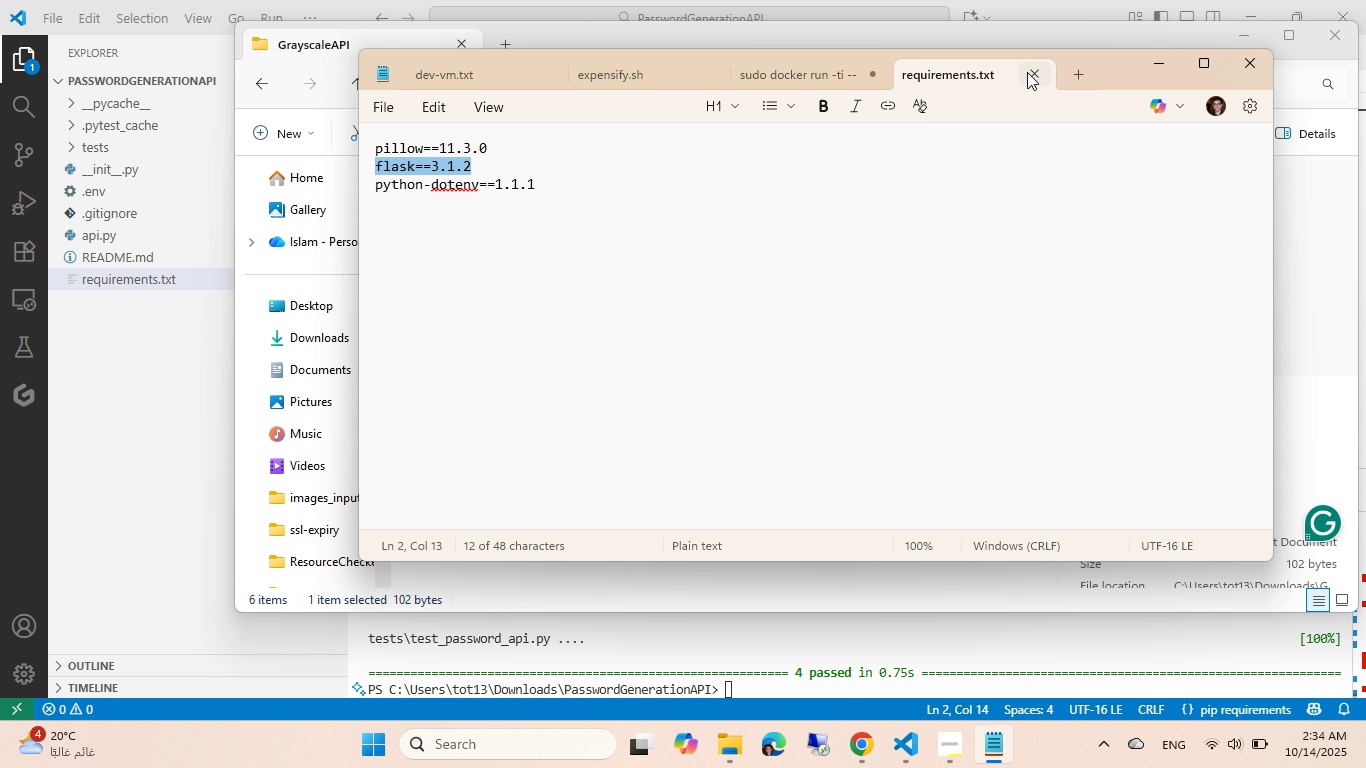 
left_click([1033, 75])
 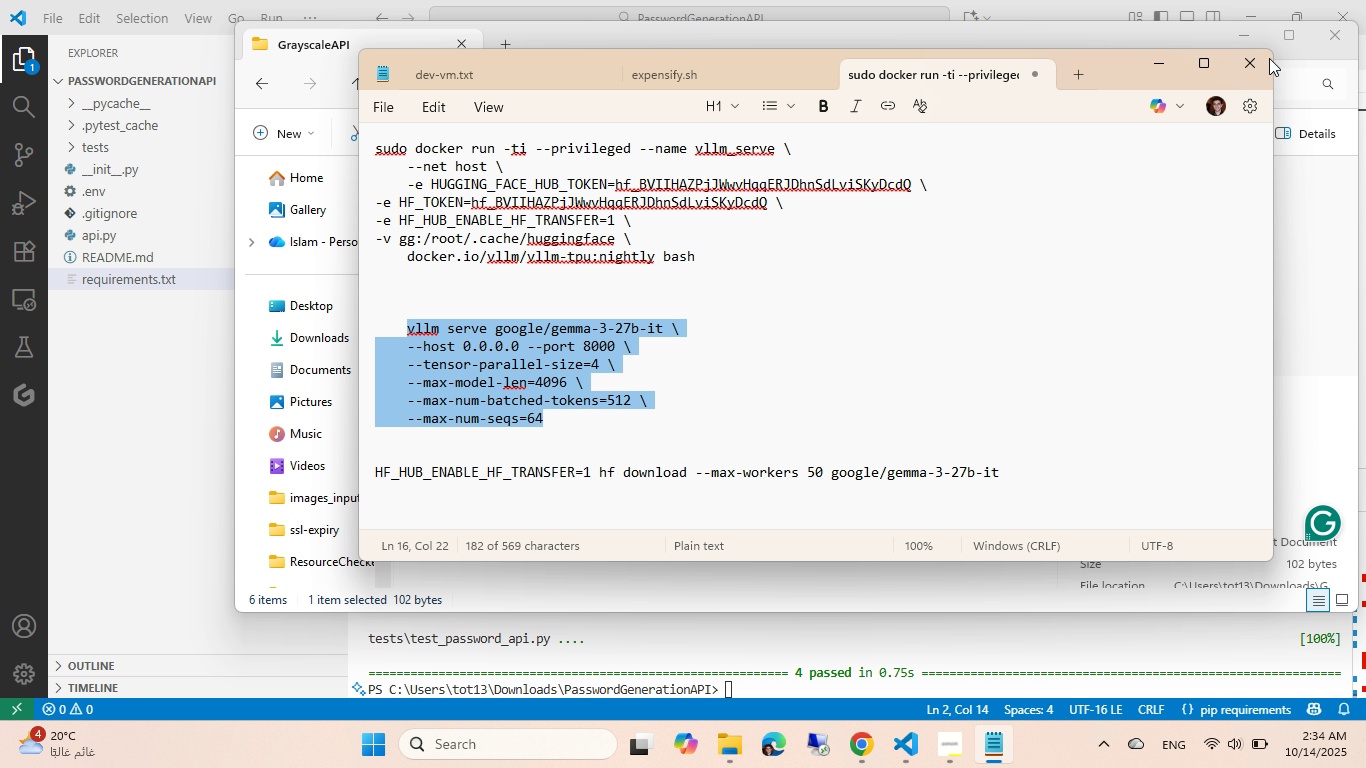 
left_click([1249, 61])
 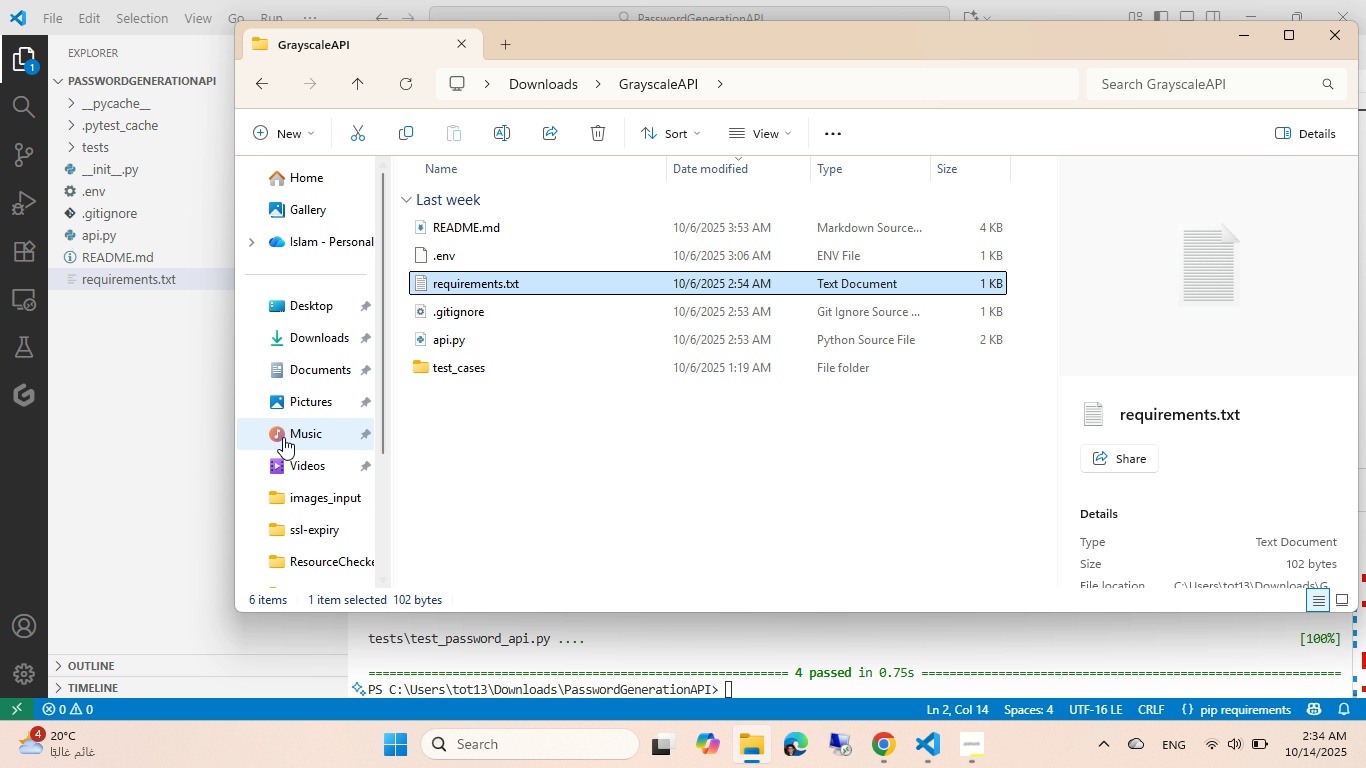 
left_click([185, 452])
 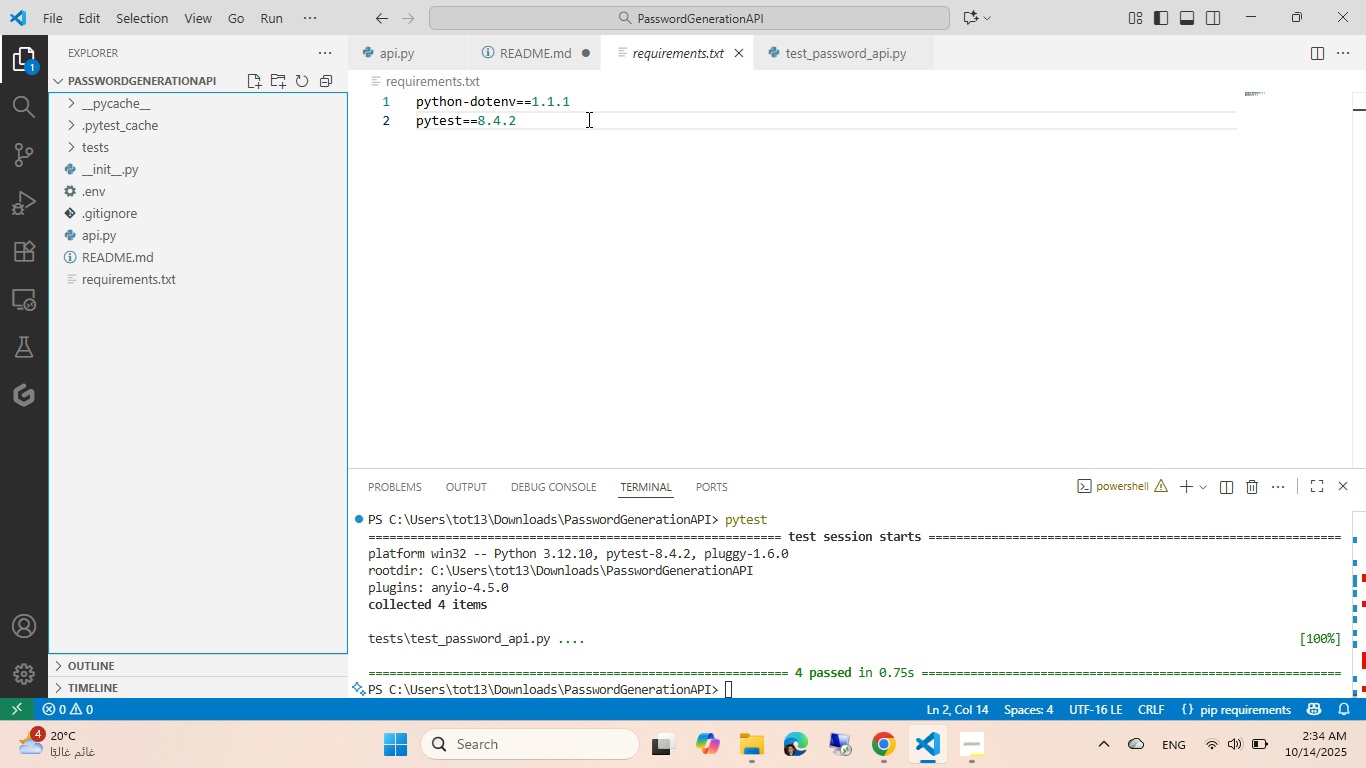 
left_click([587, 119])
 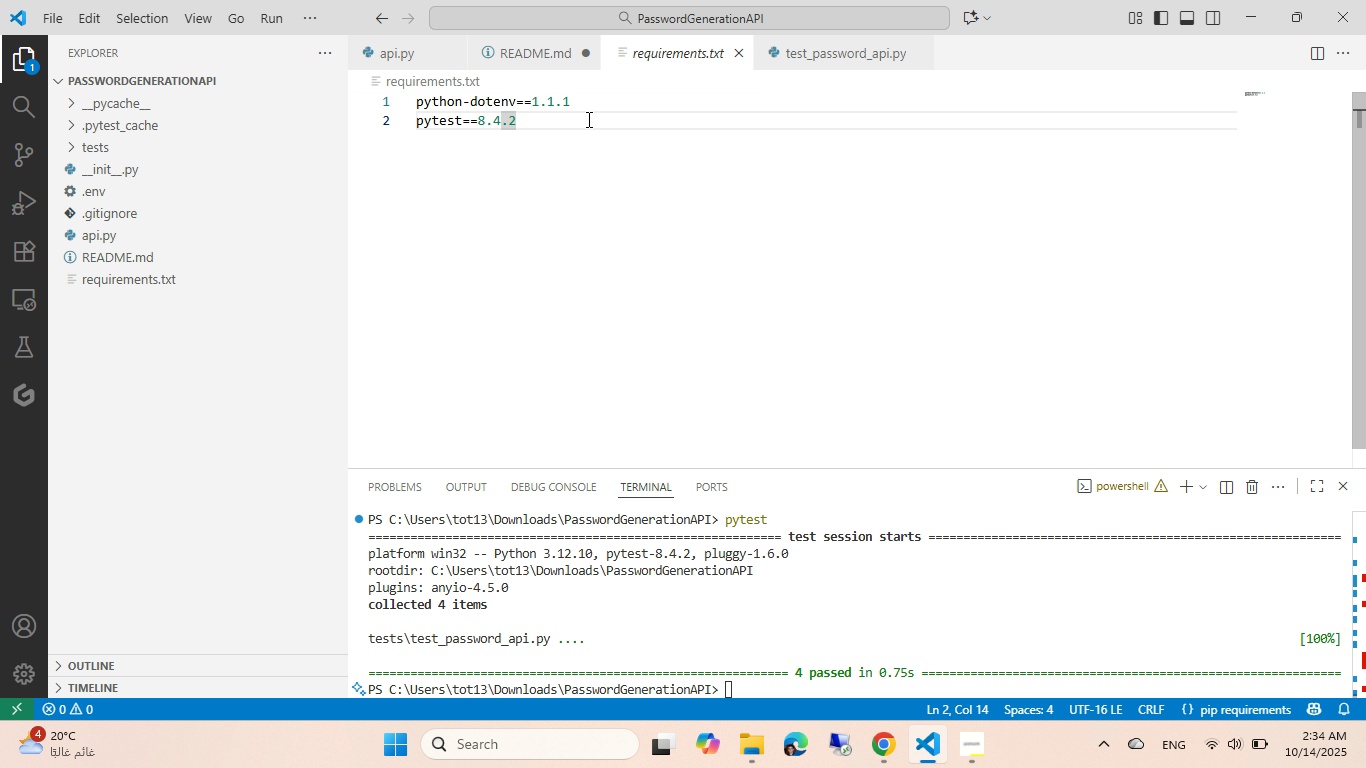 
key(NumpadEnter)
 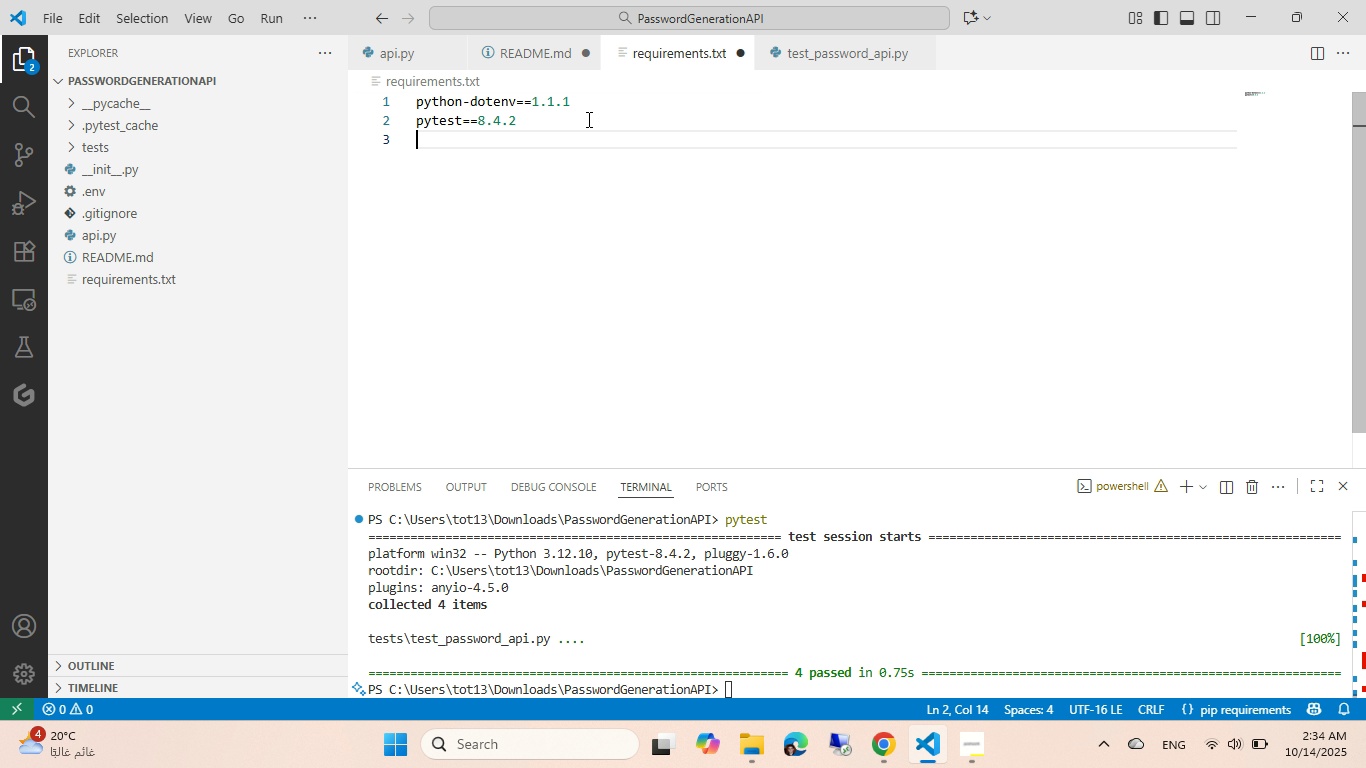 
key(Control+V)
 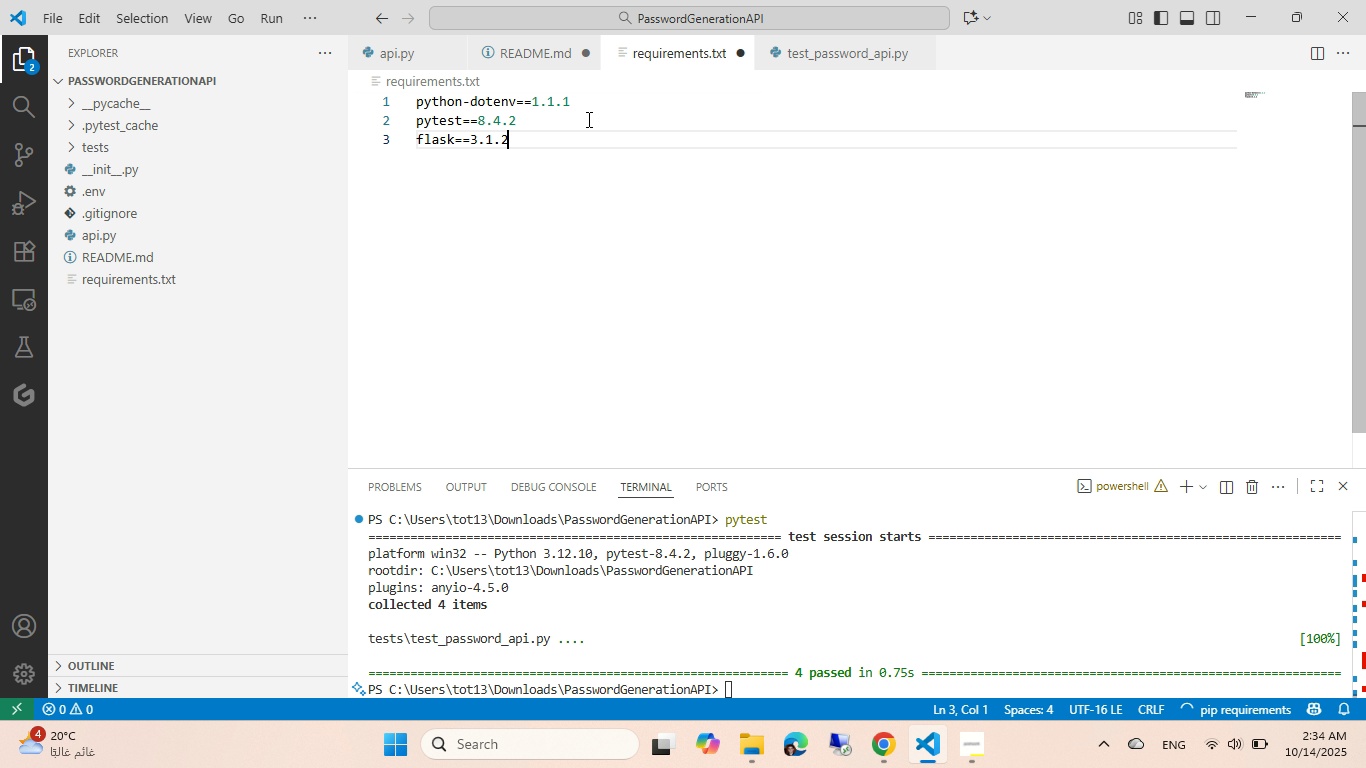 
key(Control+S)
 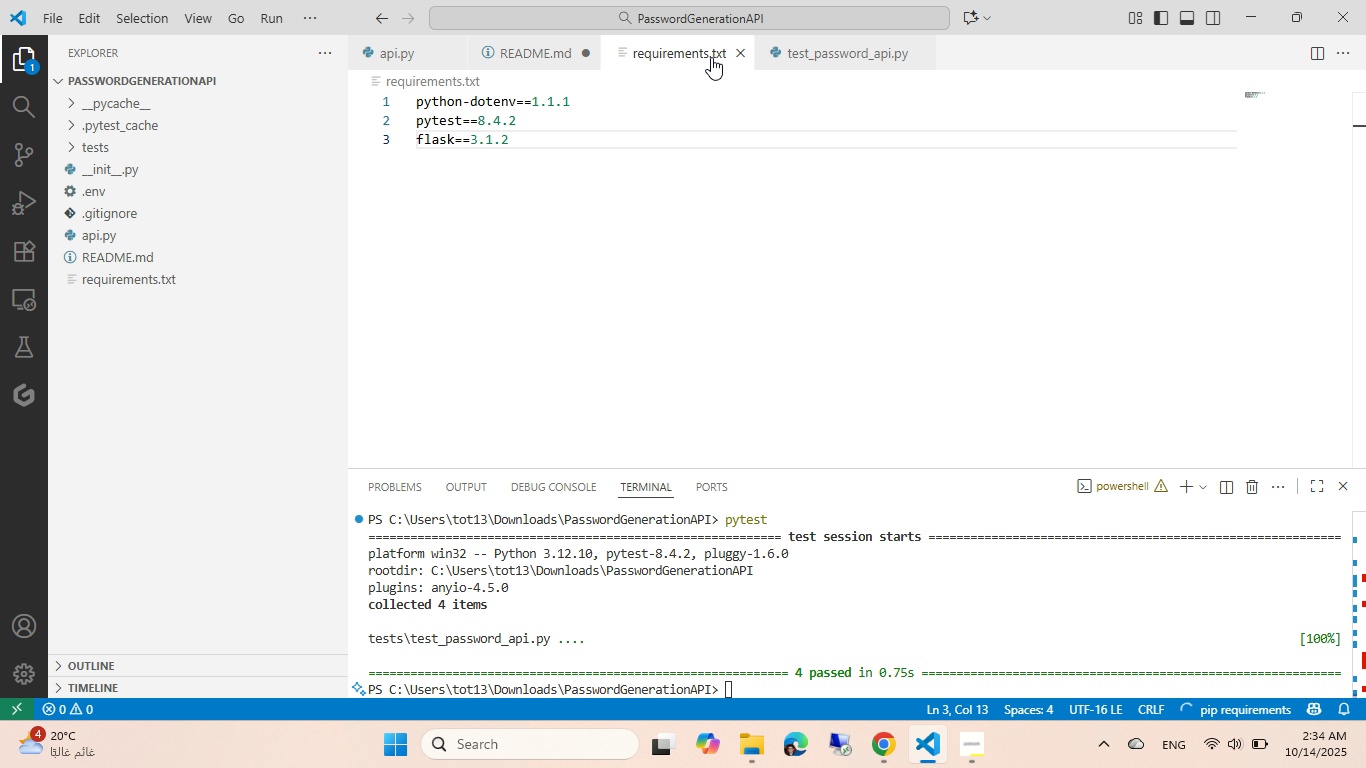 
left_click([741, 49])
 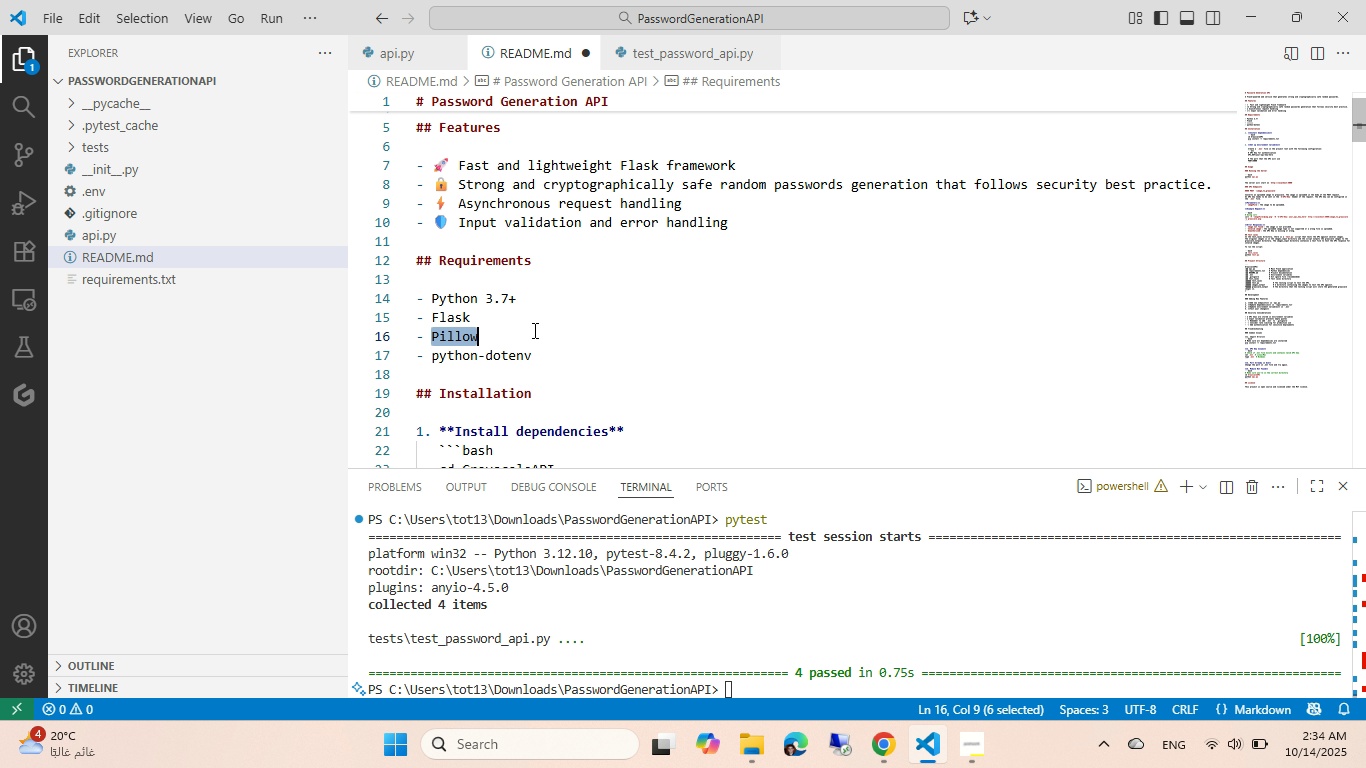 
type(PYres)
key(Backspace)
key(Backspace)
type(est)
 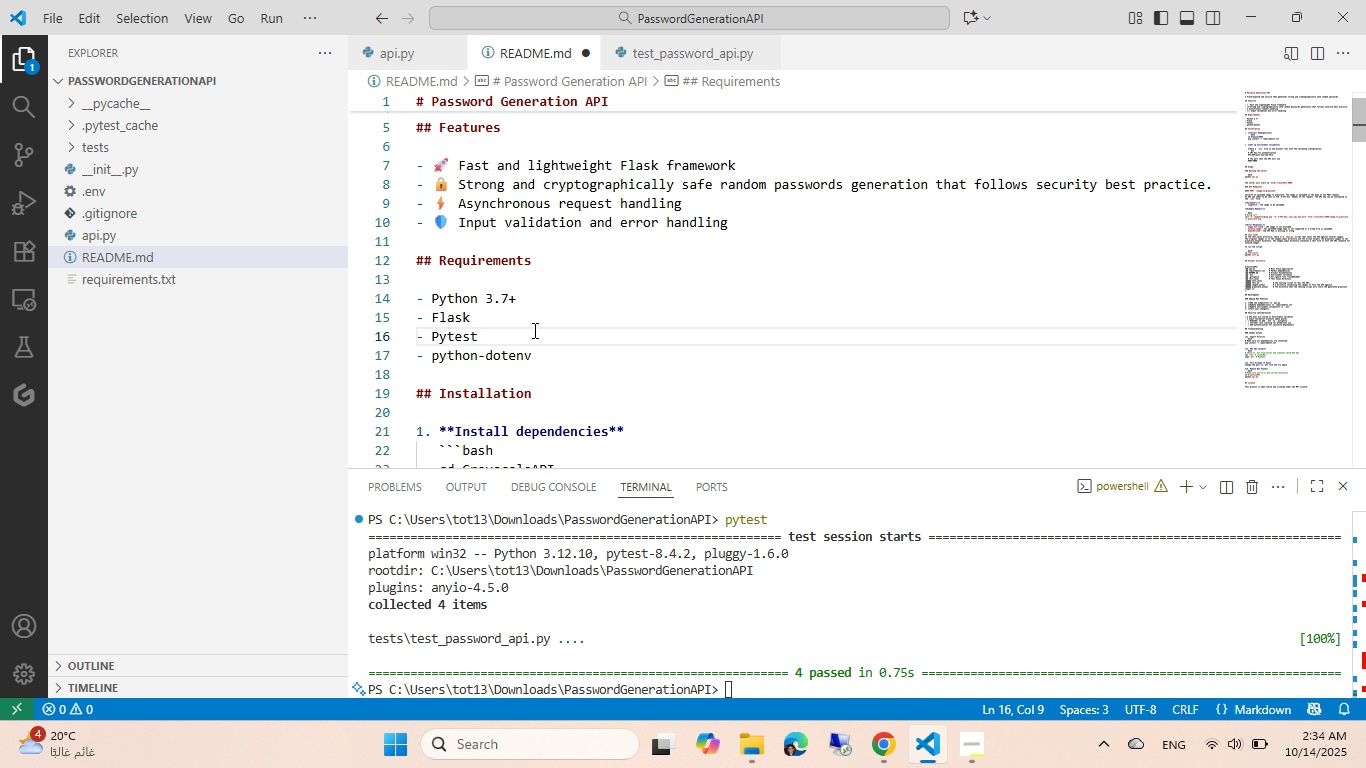 
hold_key(key=Backspace, duration=11.98)
 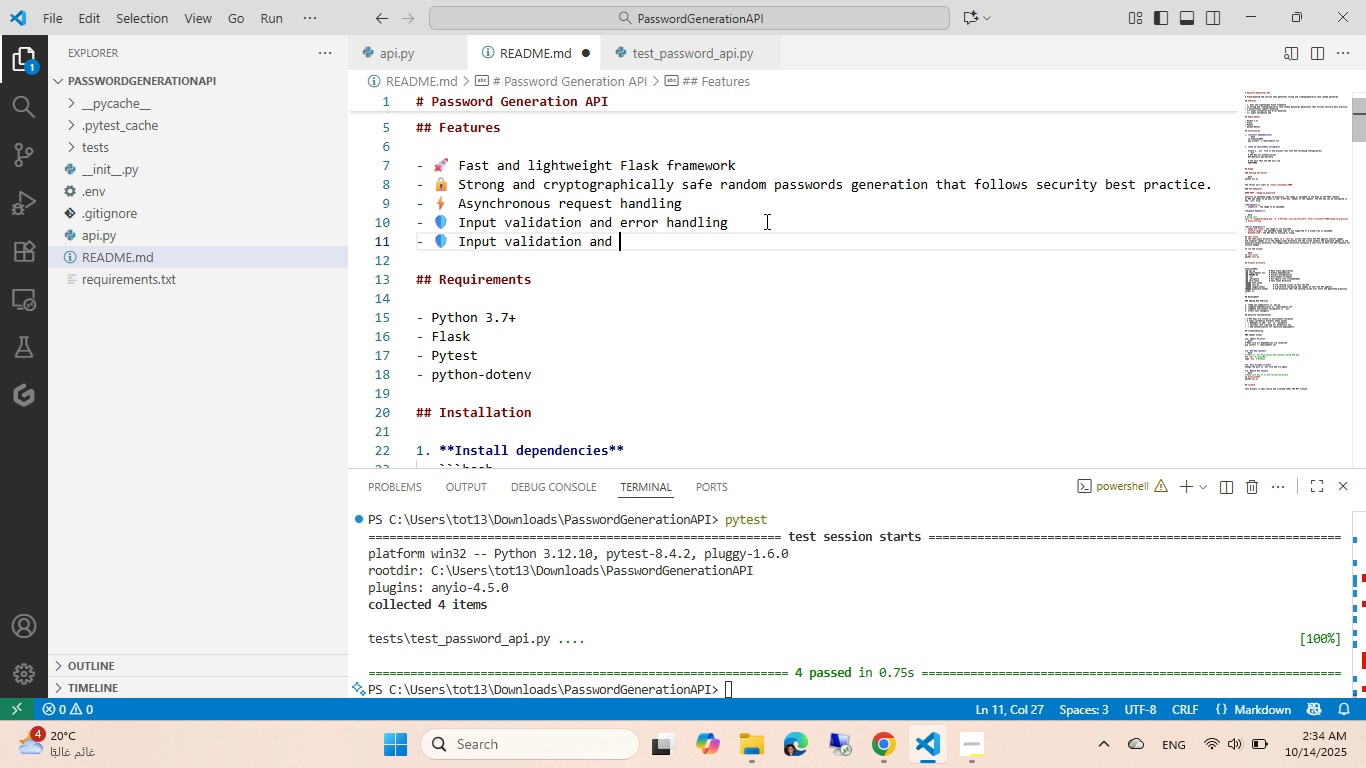 
left_click_drag(start_coordinate=[739, 223], to_coordinate=[554, 222])
 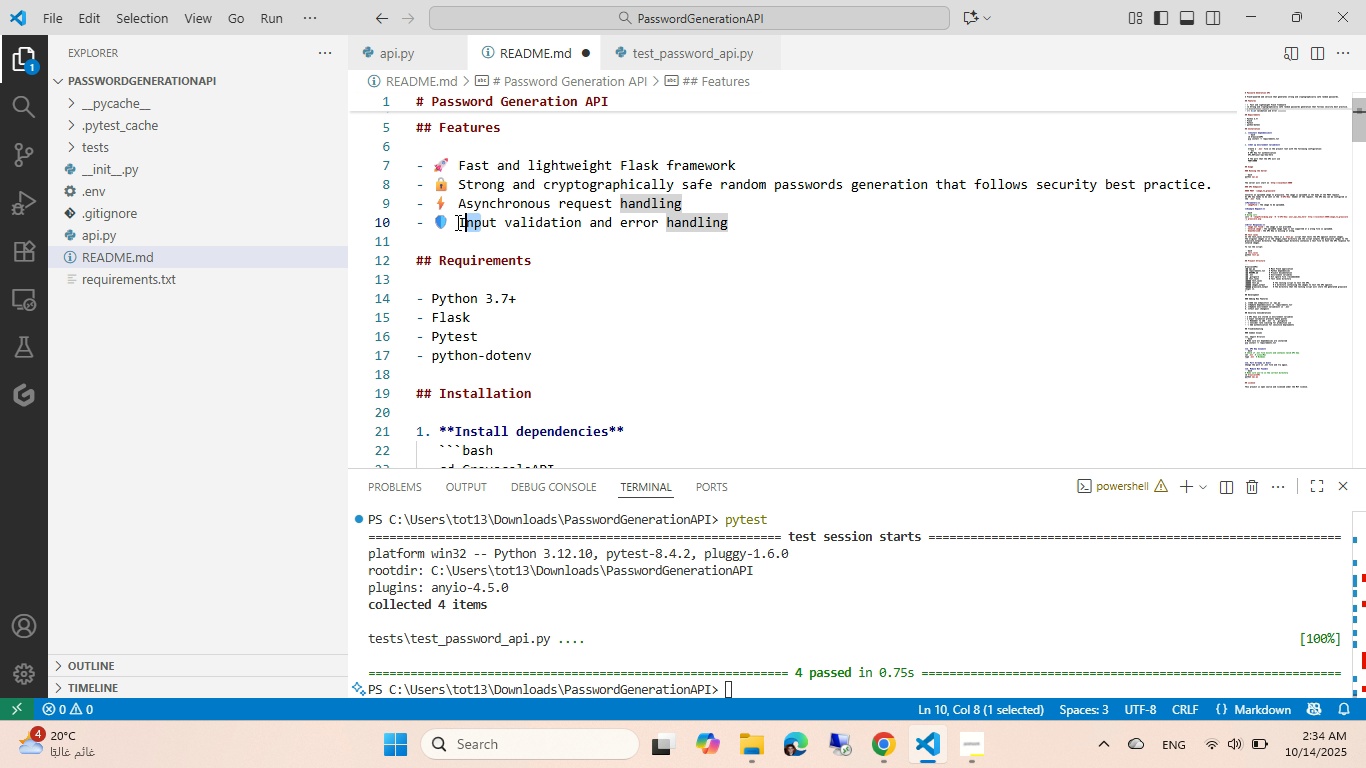 
left_click_drag(start_coordinate=[483, 222], to_coordinate=[368, 228])
 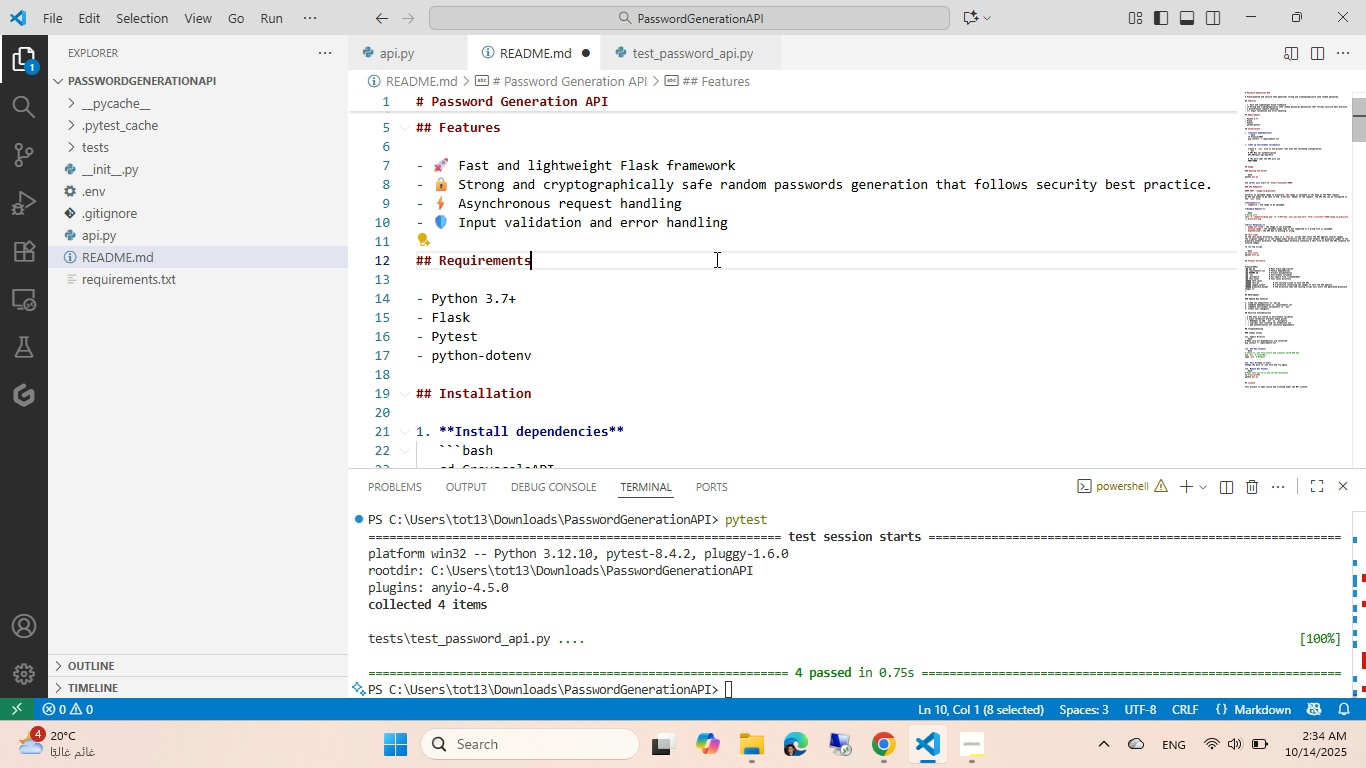 
left_click([715, 259])
 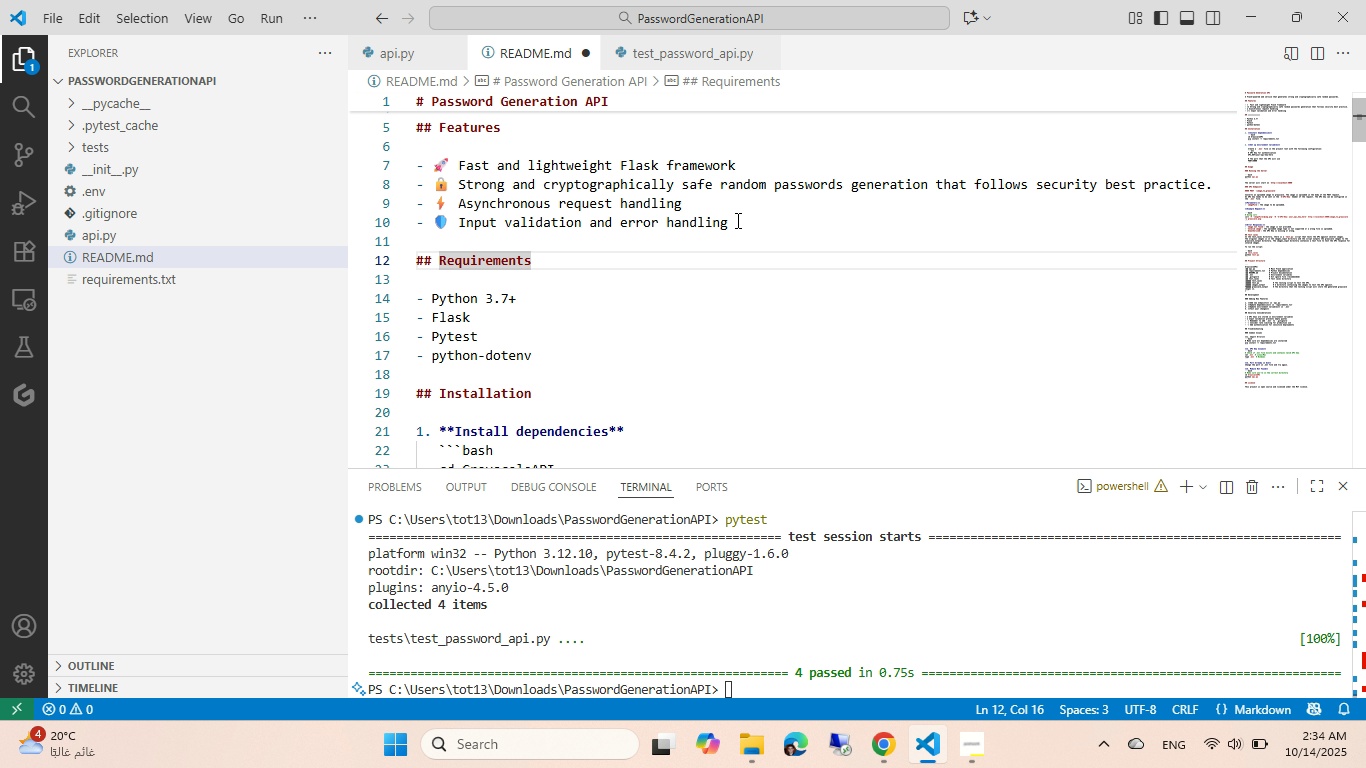 
left_click_drag(start_coordinate=[736, 221], to_coordinate=[407, 227])
 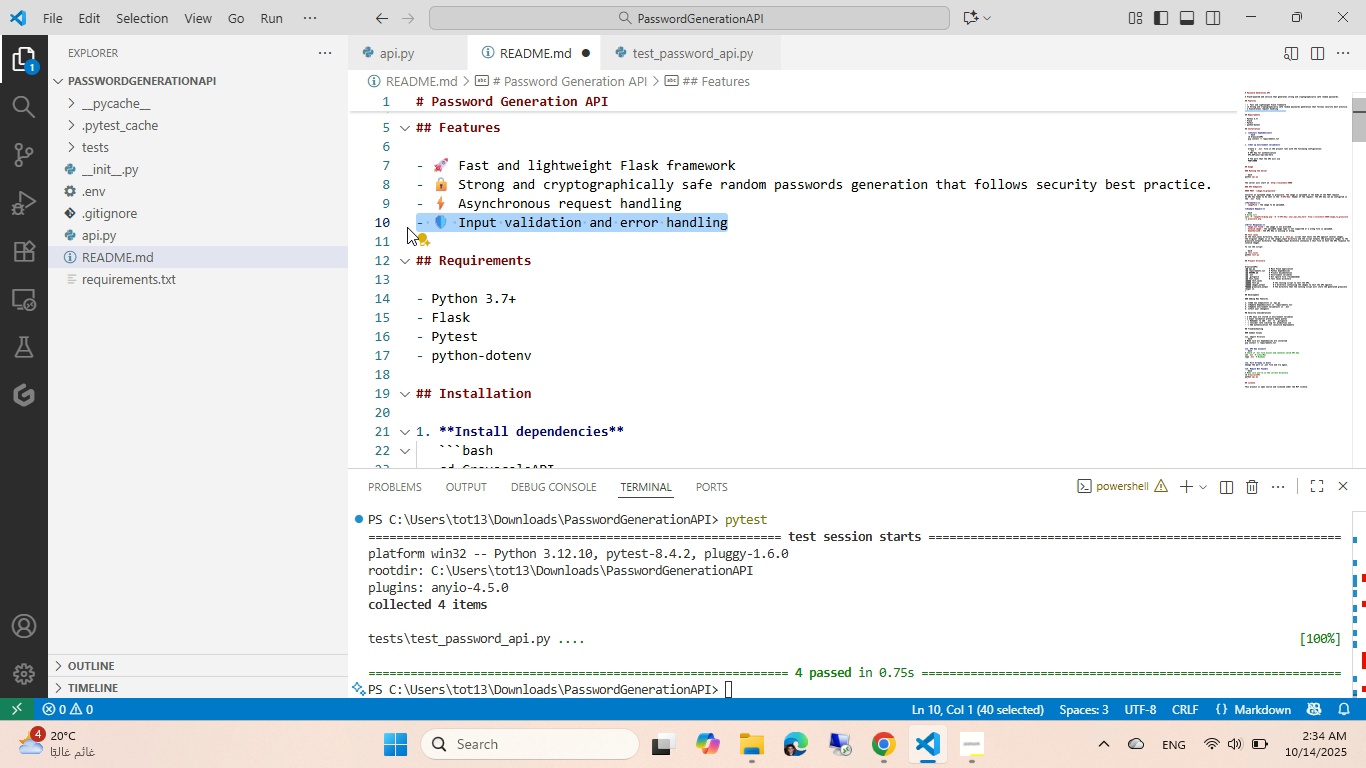 
key(Control+ControlLeft)
 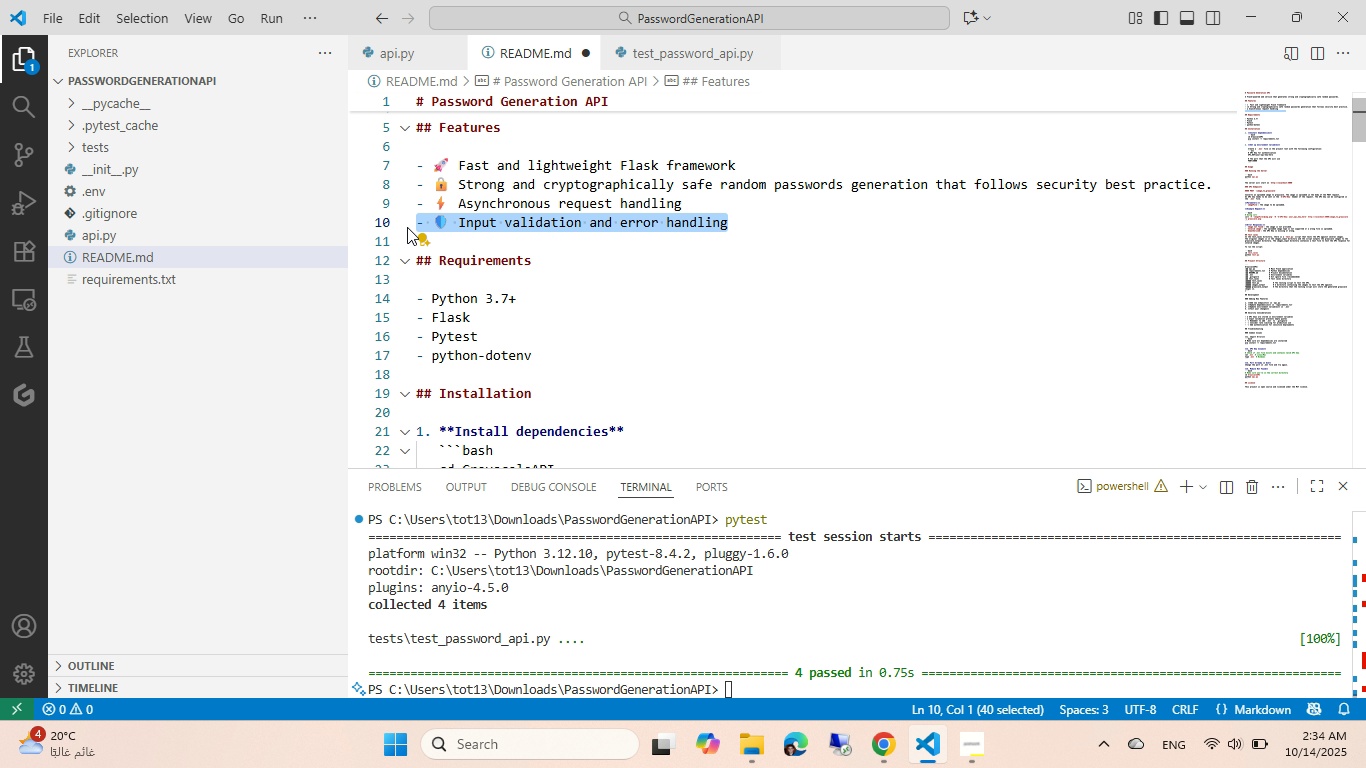 
key(Control+C)
 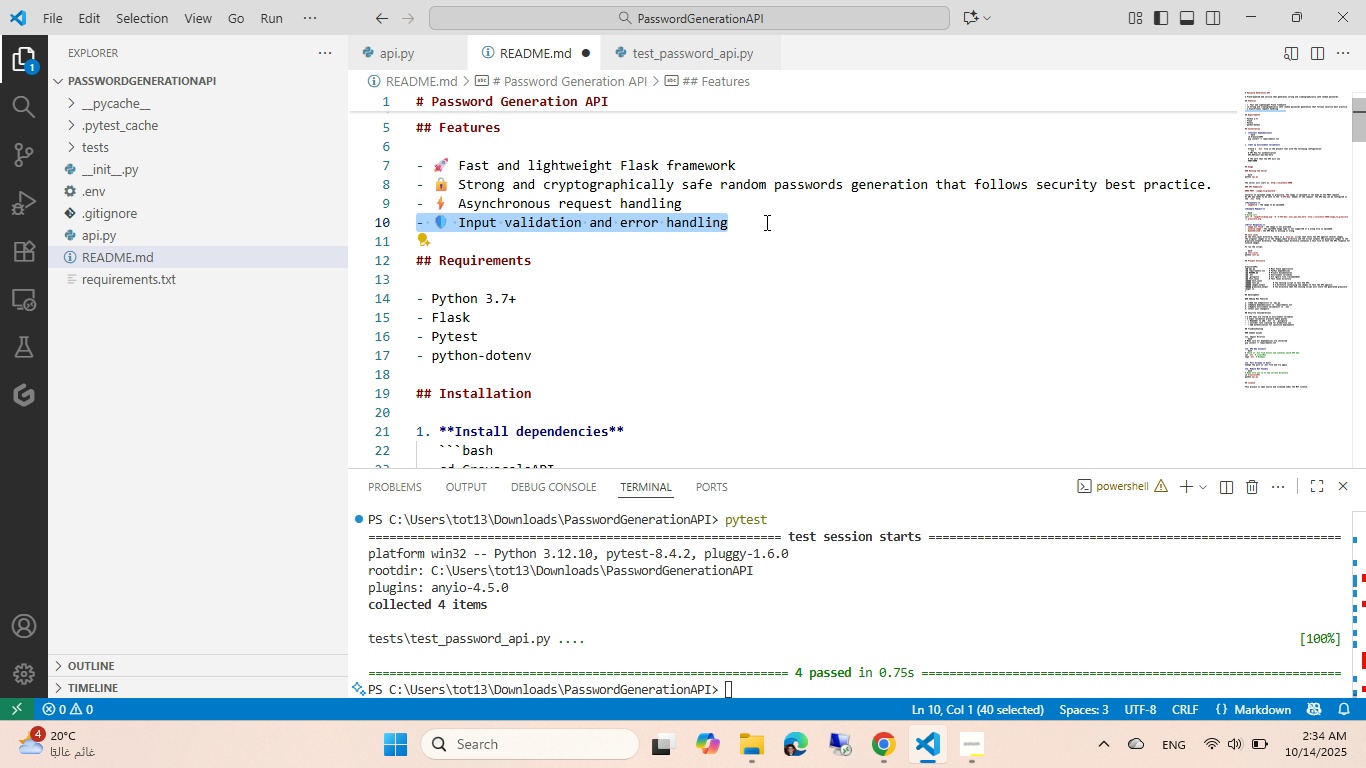 
left_click([765, 221])
 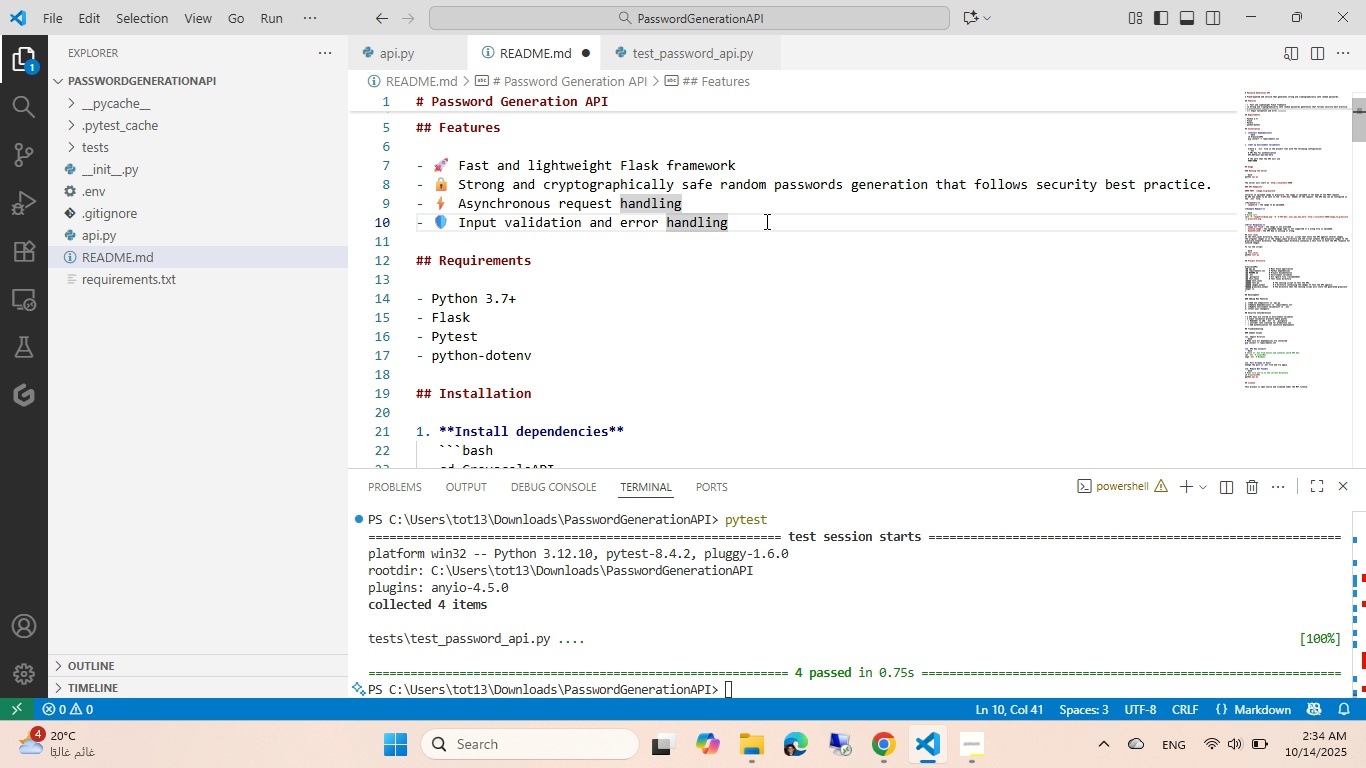 
key(Control+NumpadEnter)
 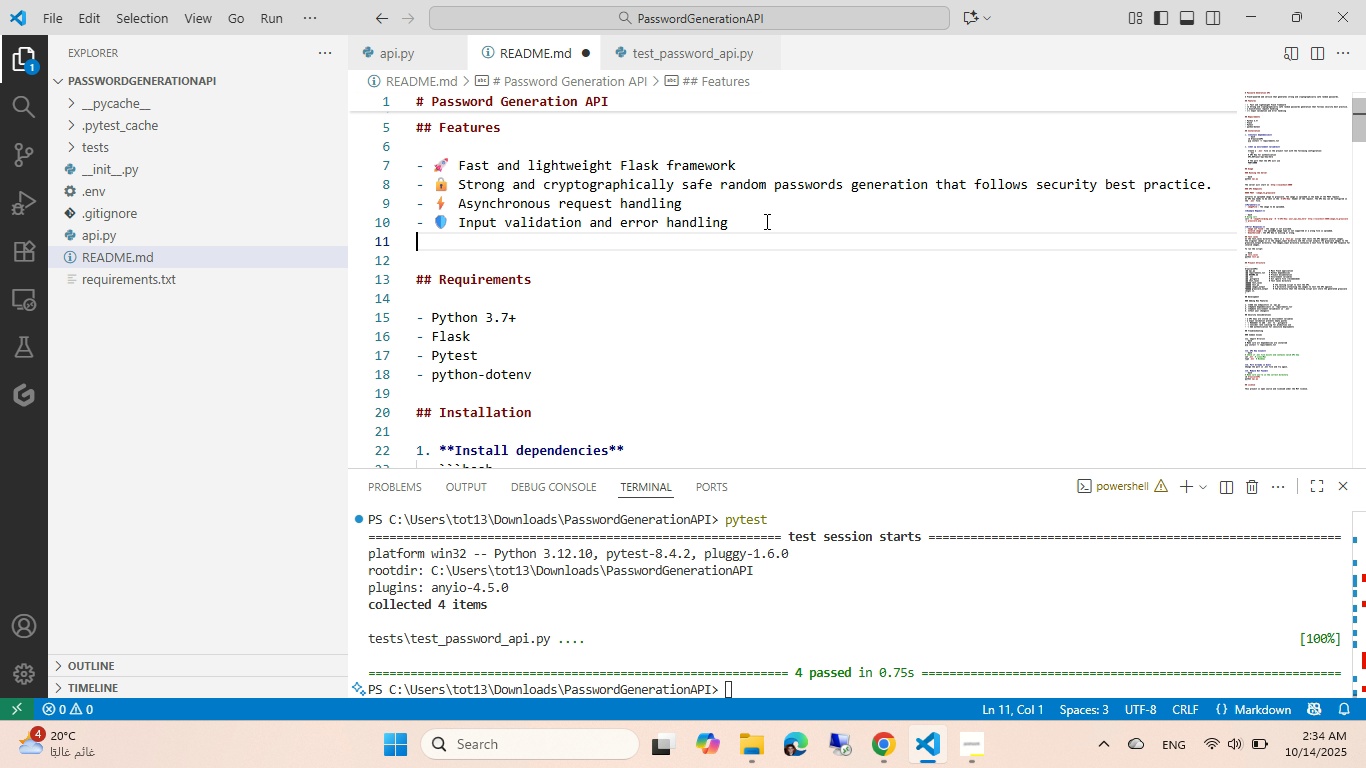 
key(Control+ControlLeft)
 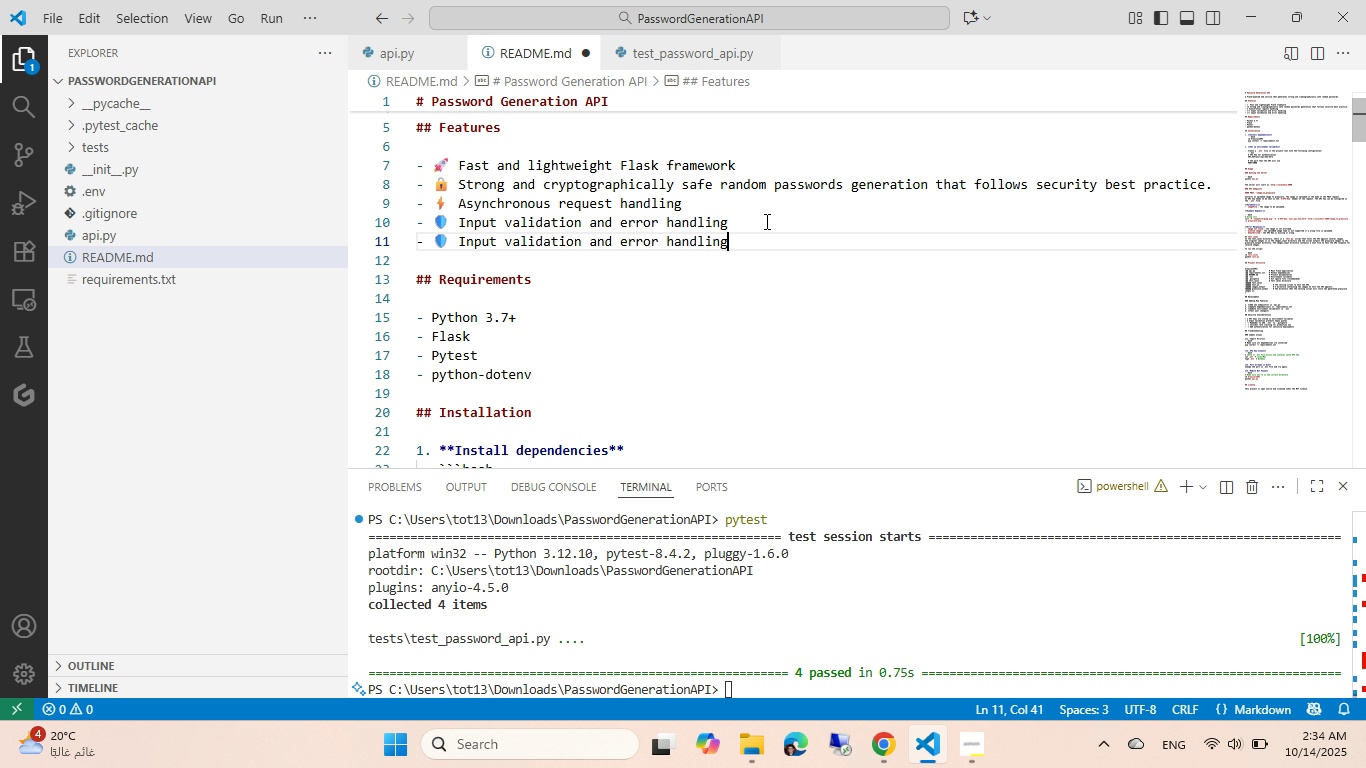 
key(Control+V)
 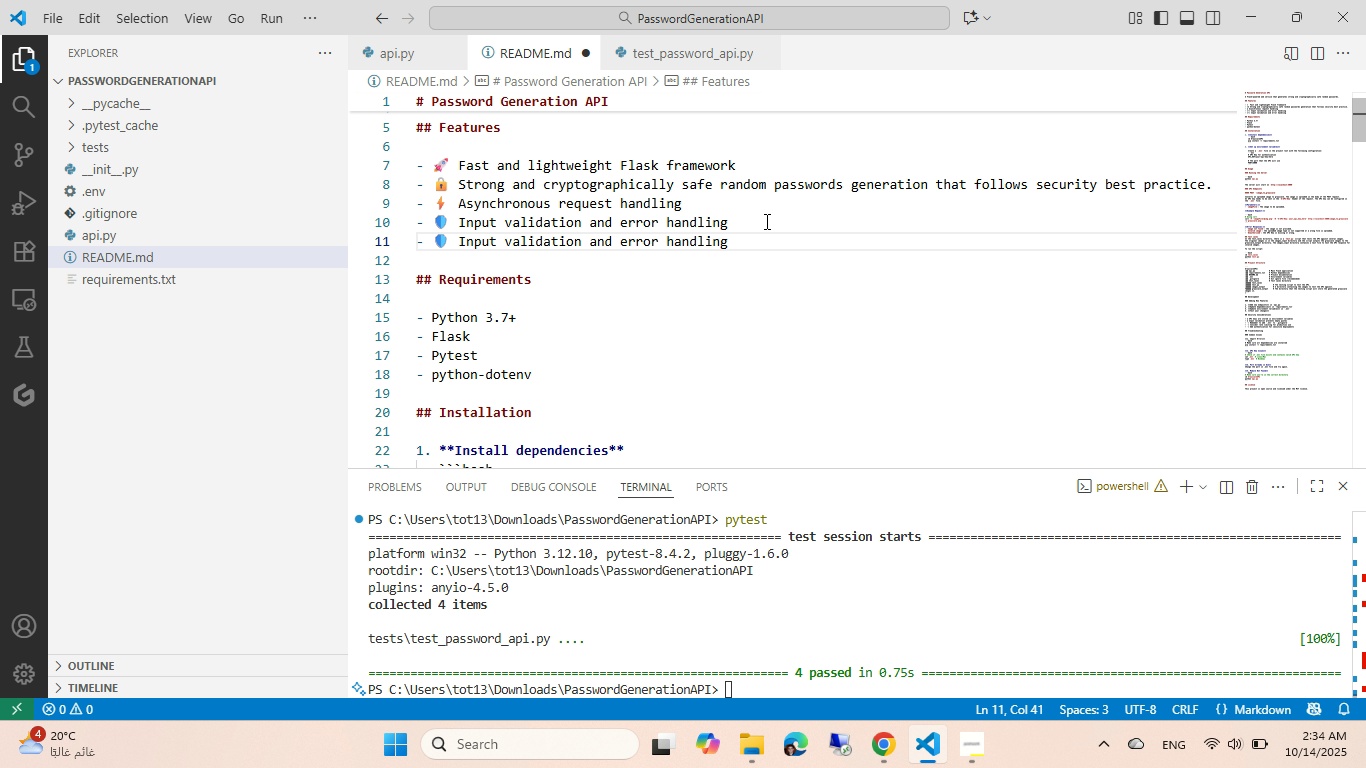 
key(Control+Backspace)
 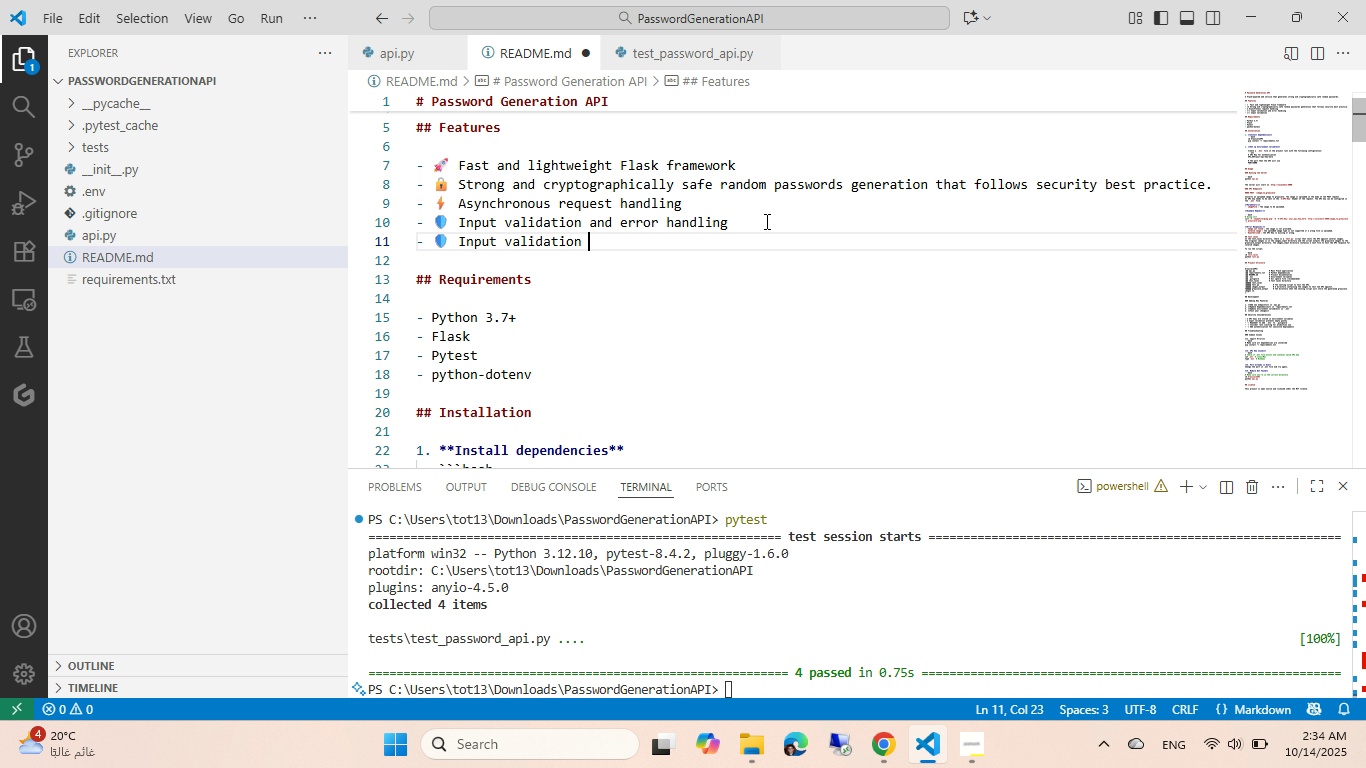 
key(Control+Backspace)
 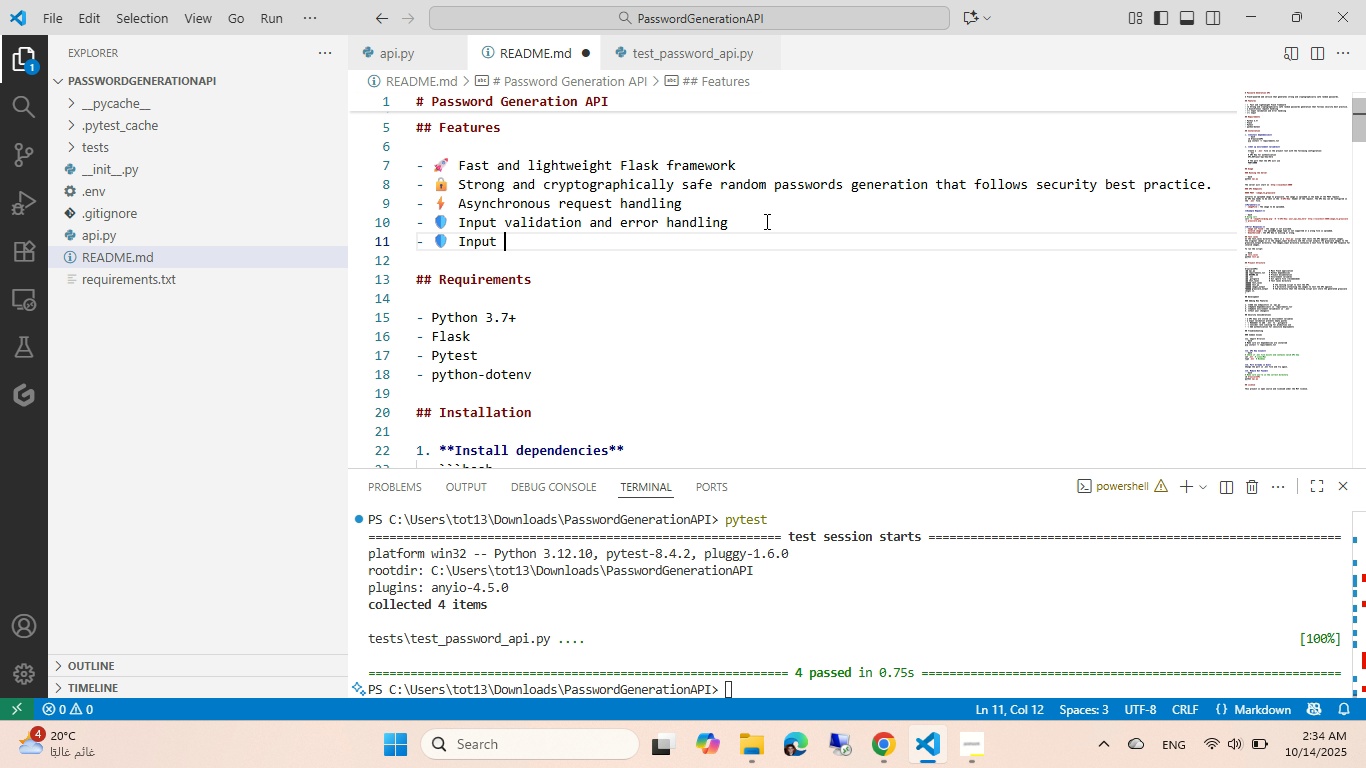 
key(Control+Backspace)
 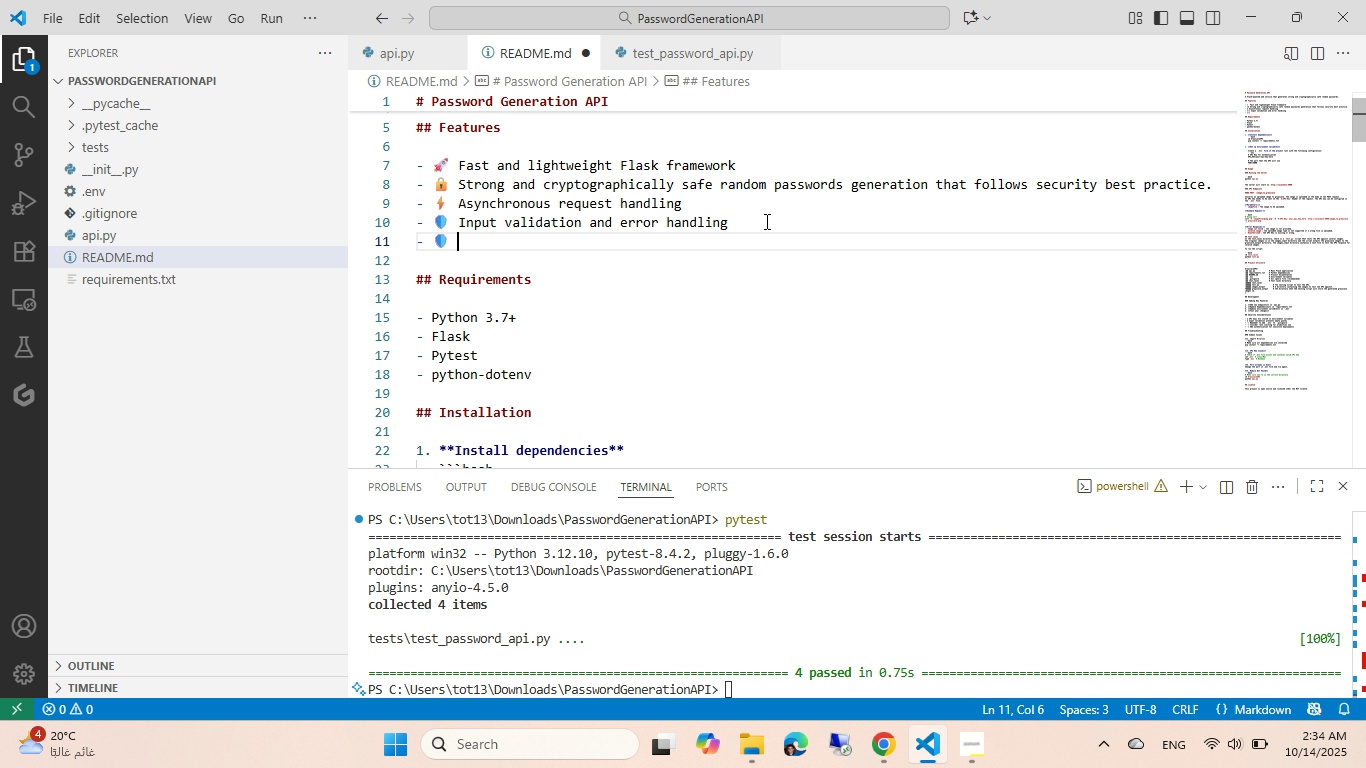 
hold_key(key=Backspace, duration=0.35)
 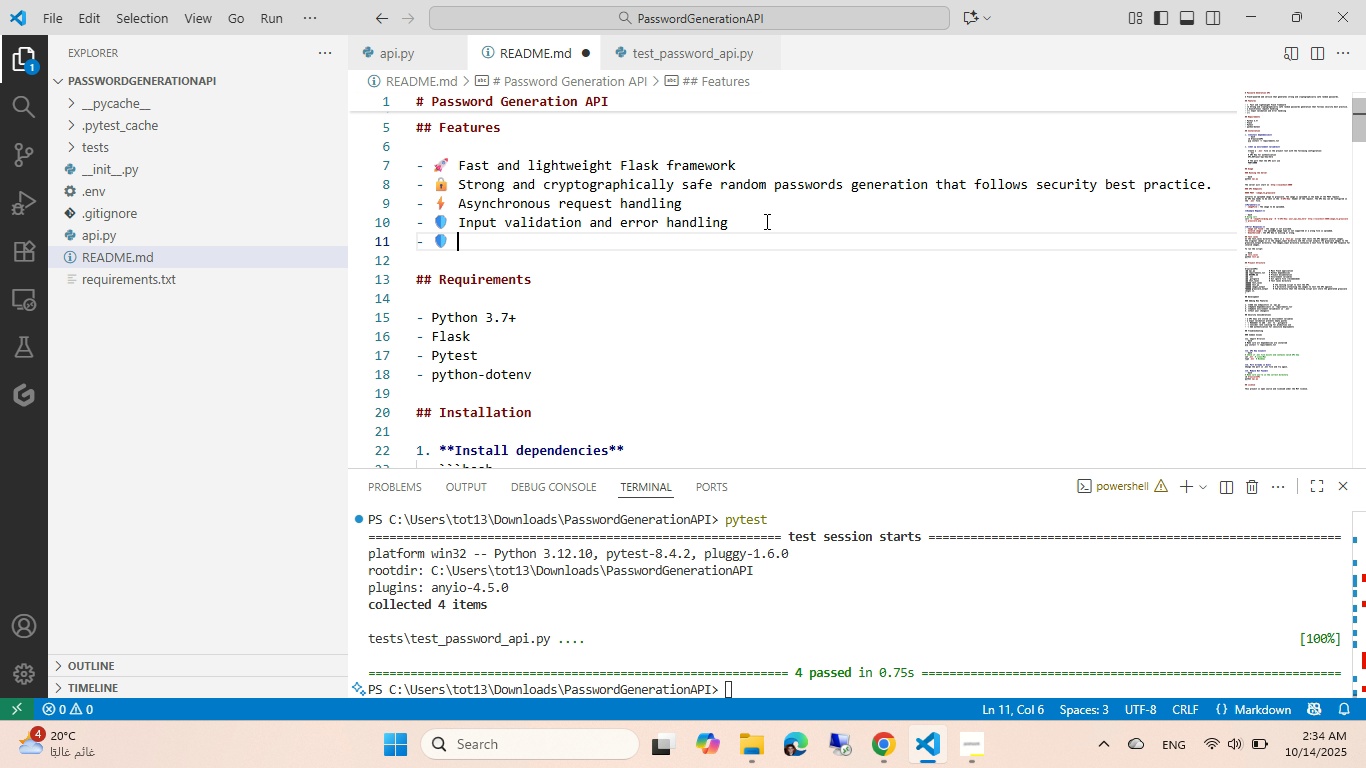 
type(Unit tests included )
 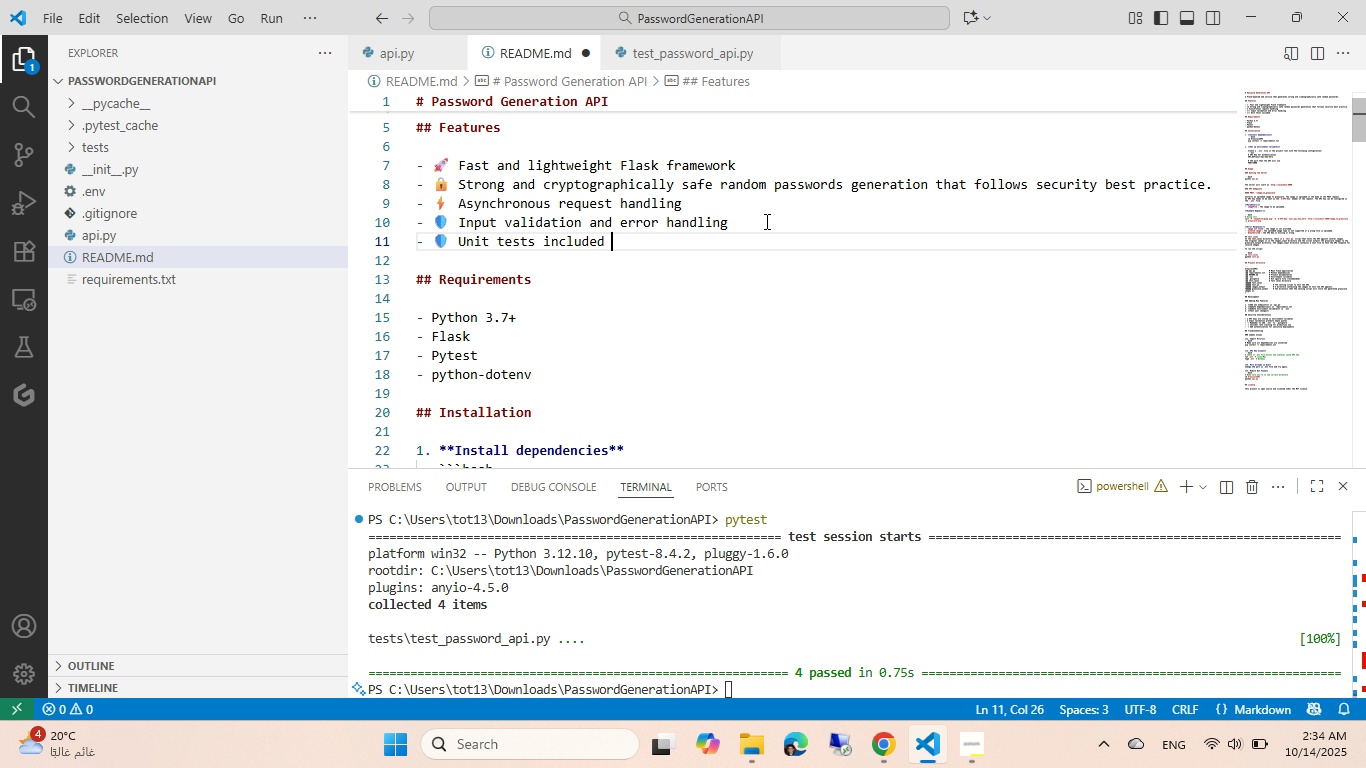 
wait(7.11)
 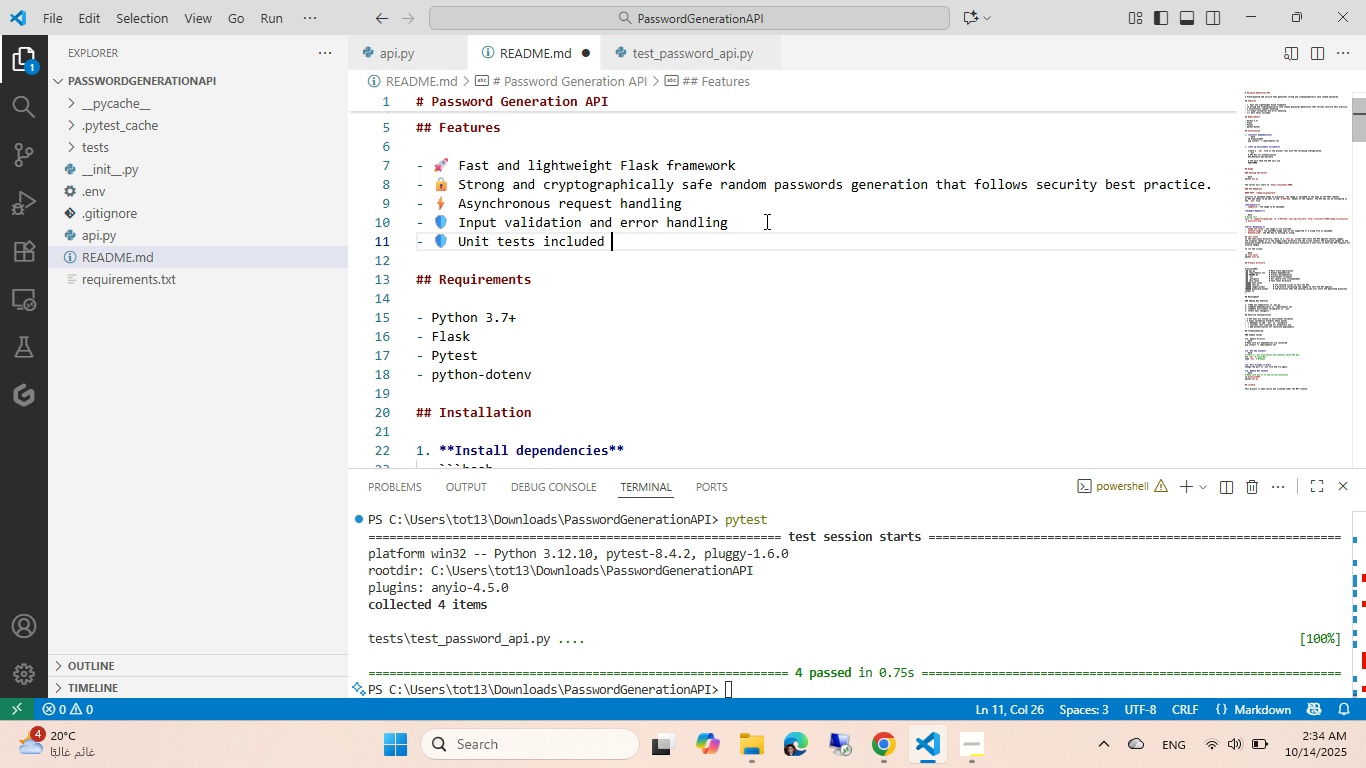 
key(Backspace)
 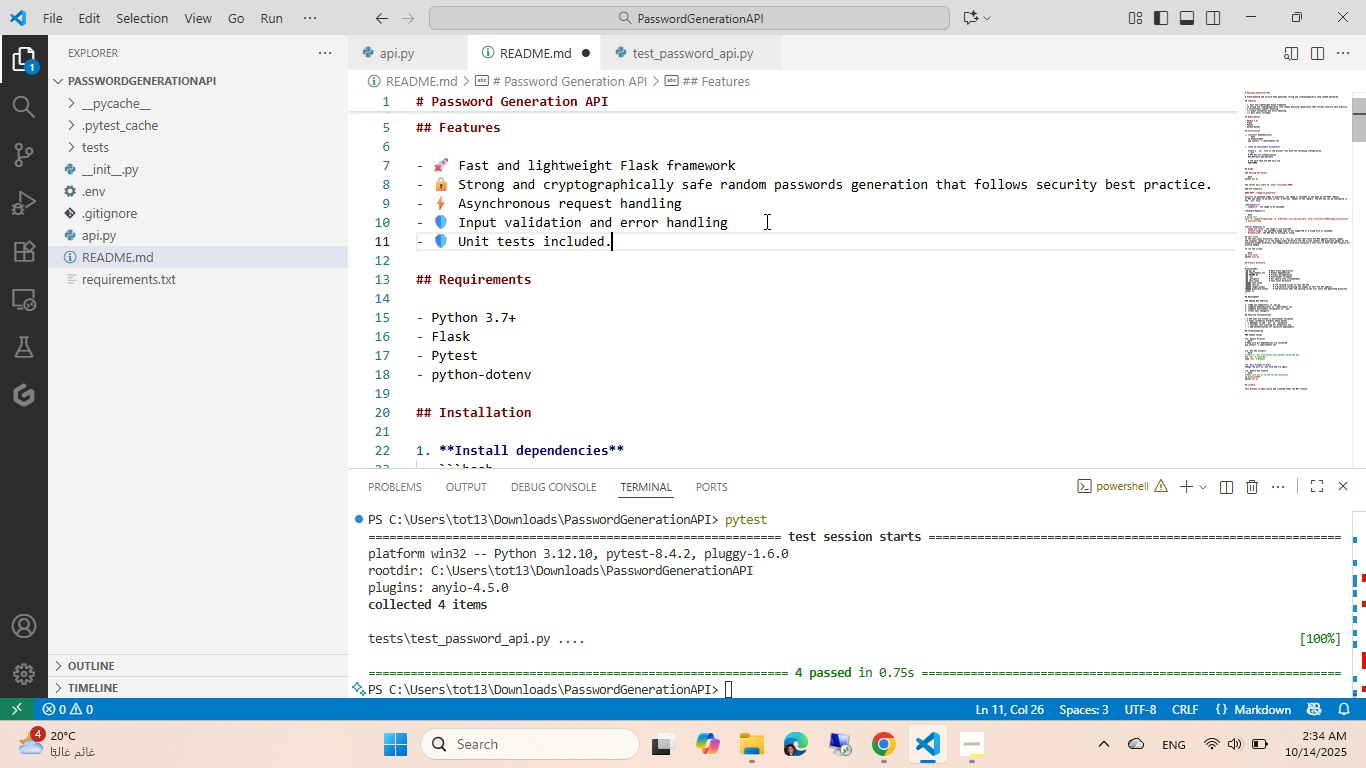 
key(Period)
 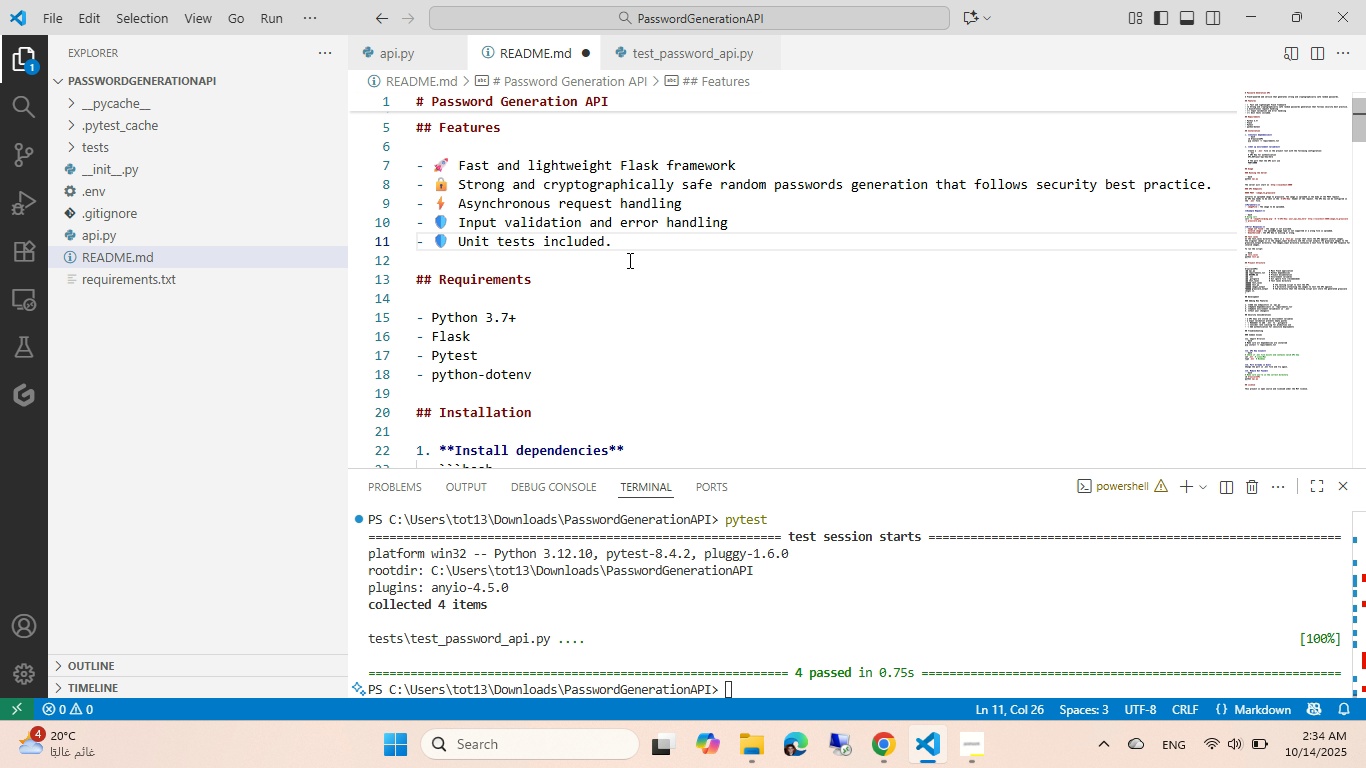 
scroll: coordinate [628, 260], scroll_direction: down, amount: 1.0
 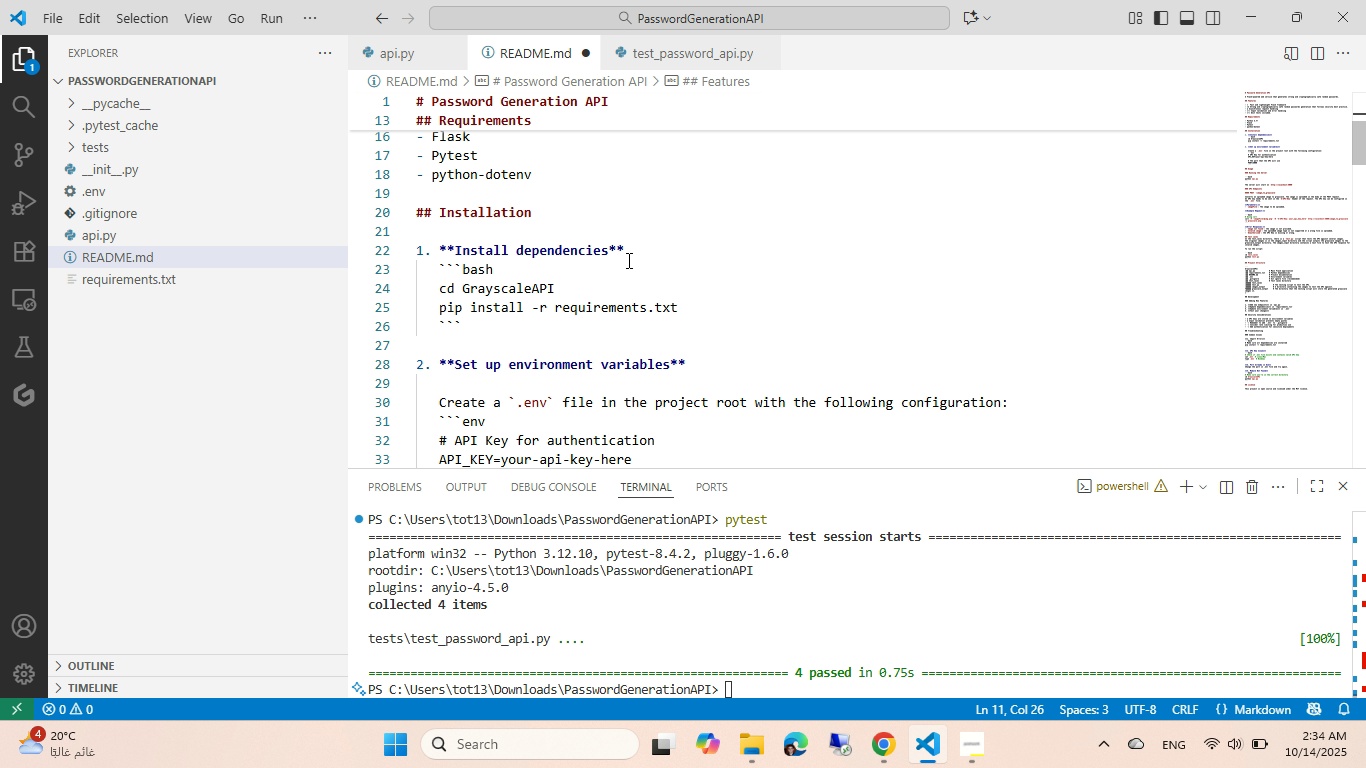 
double_click([504, 288])
 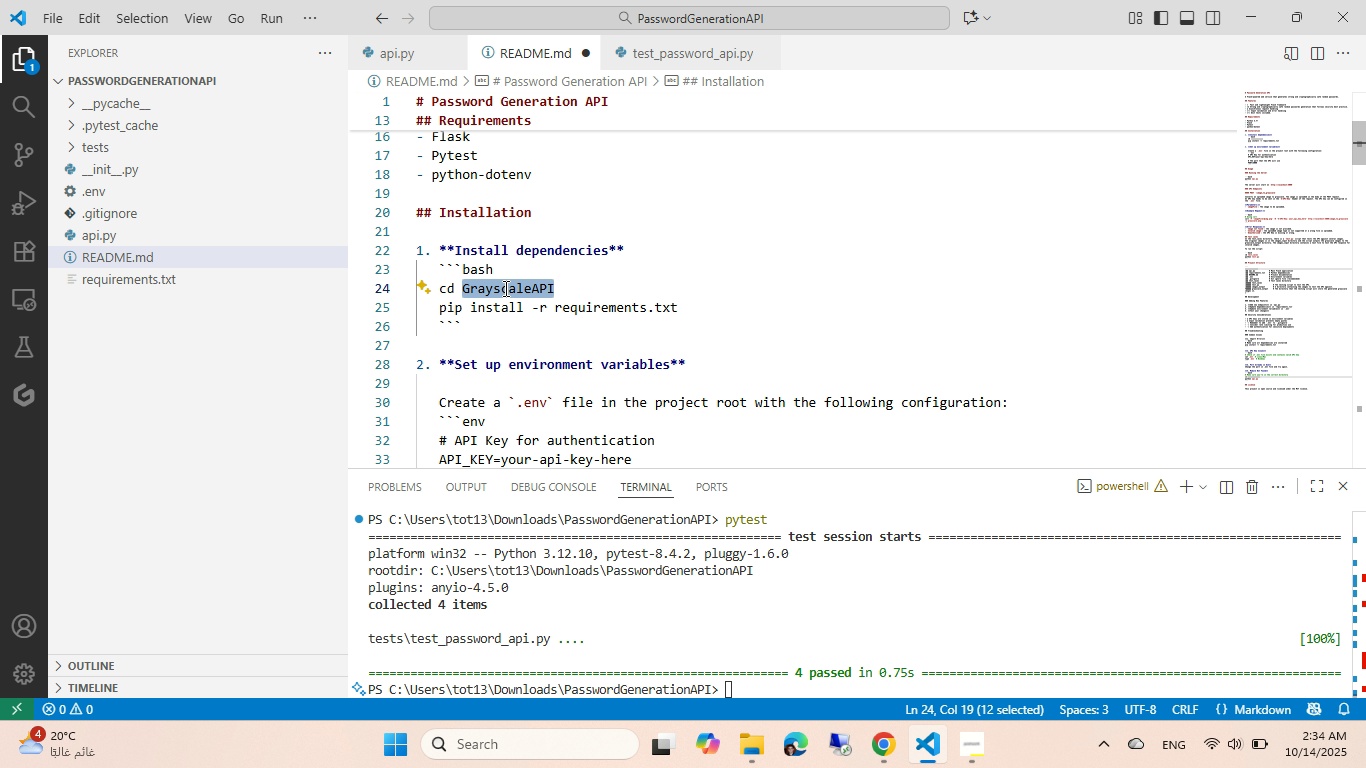 
key(Alt+Tab)
 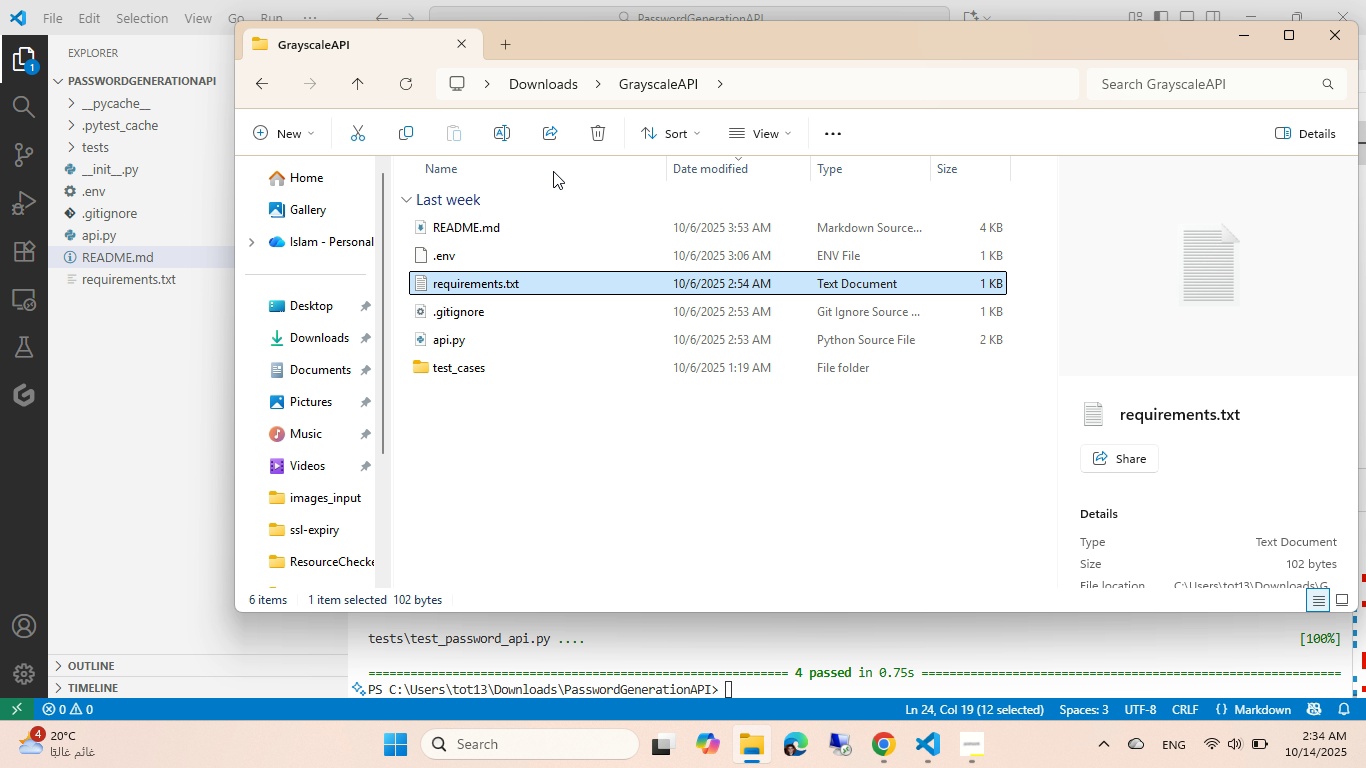 
left_click([562, 75])
 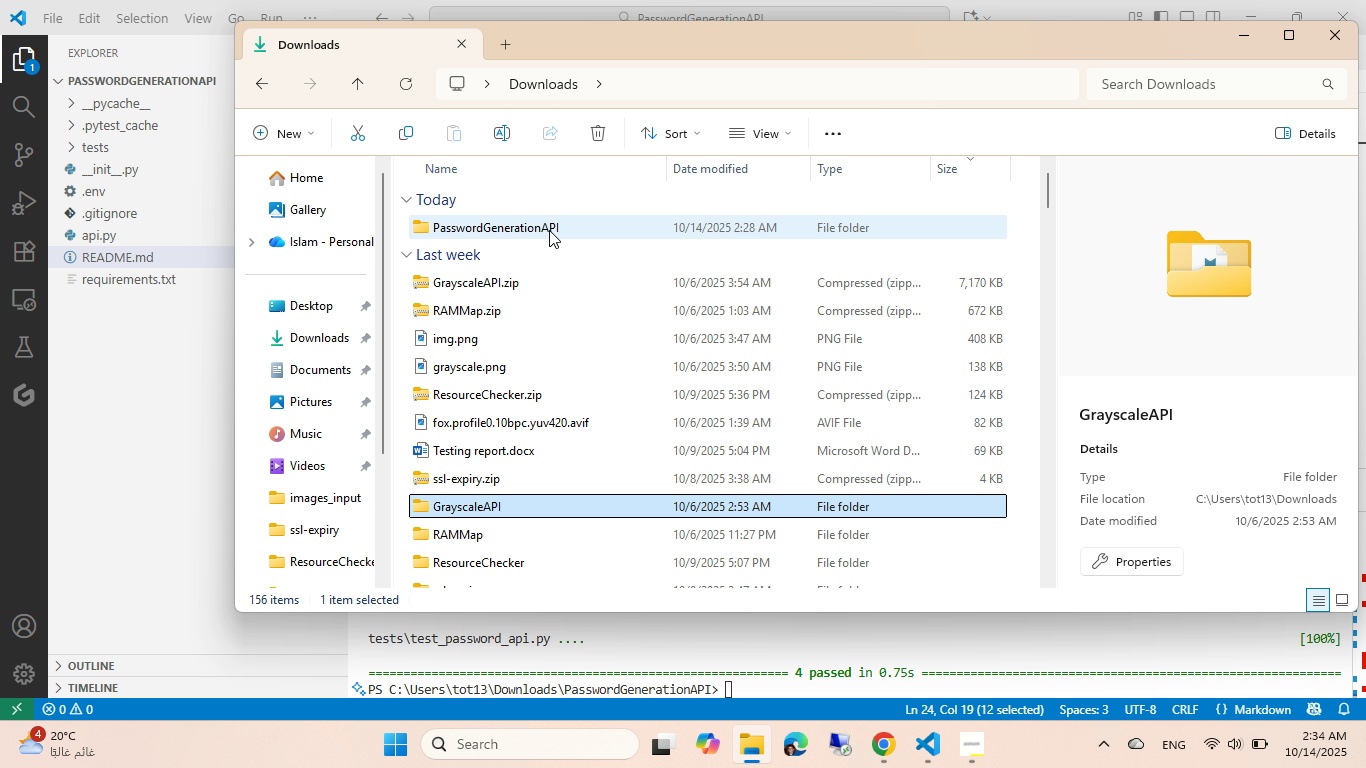 
left_click([549, 230])
 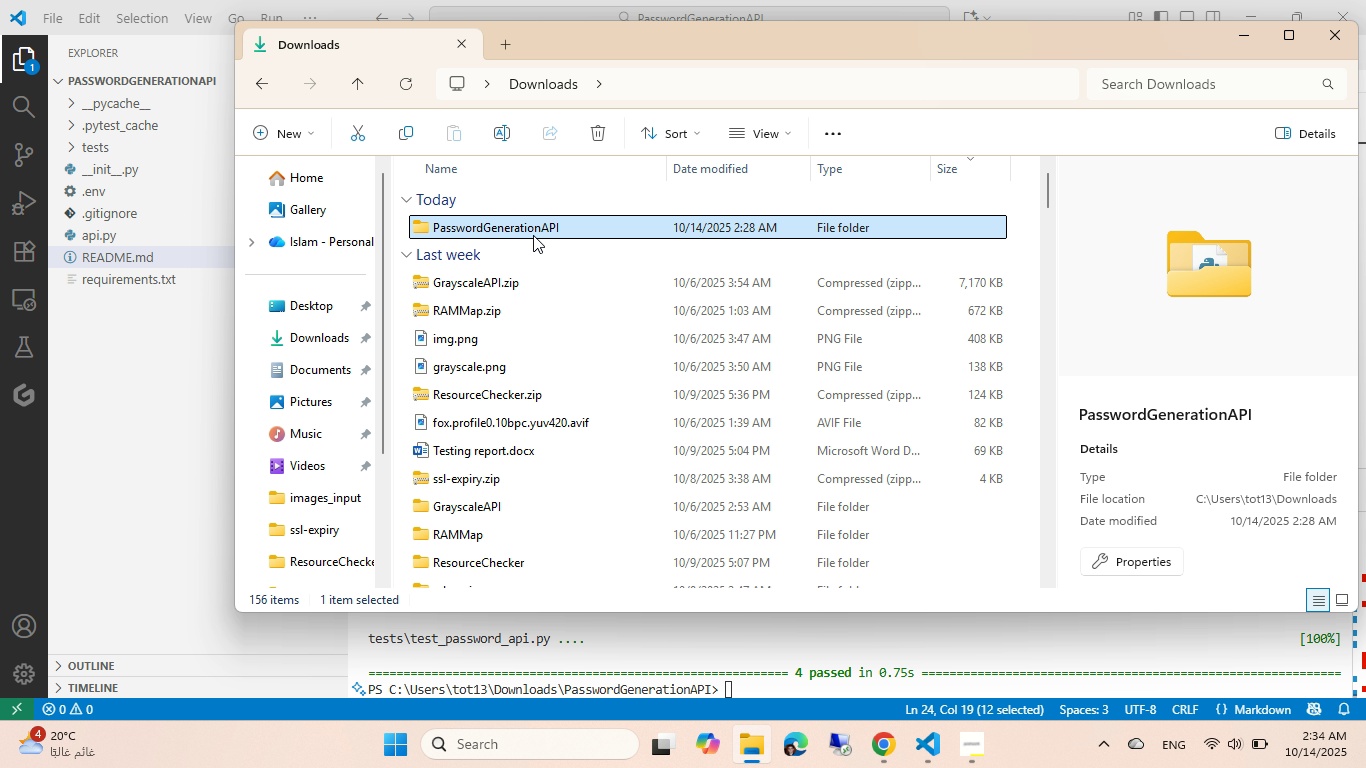 
left_click([533, 235])
 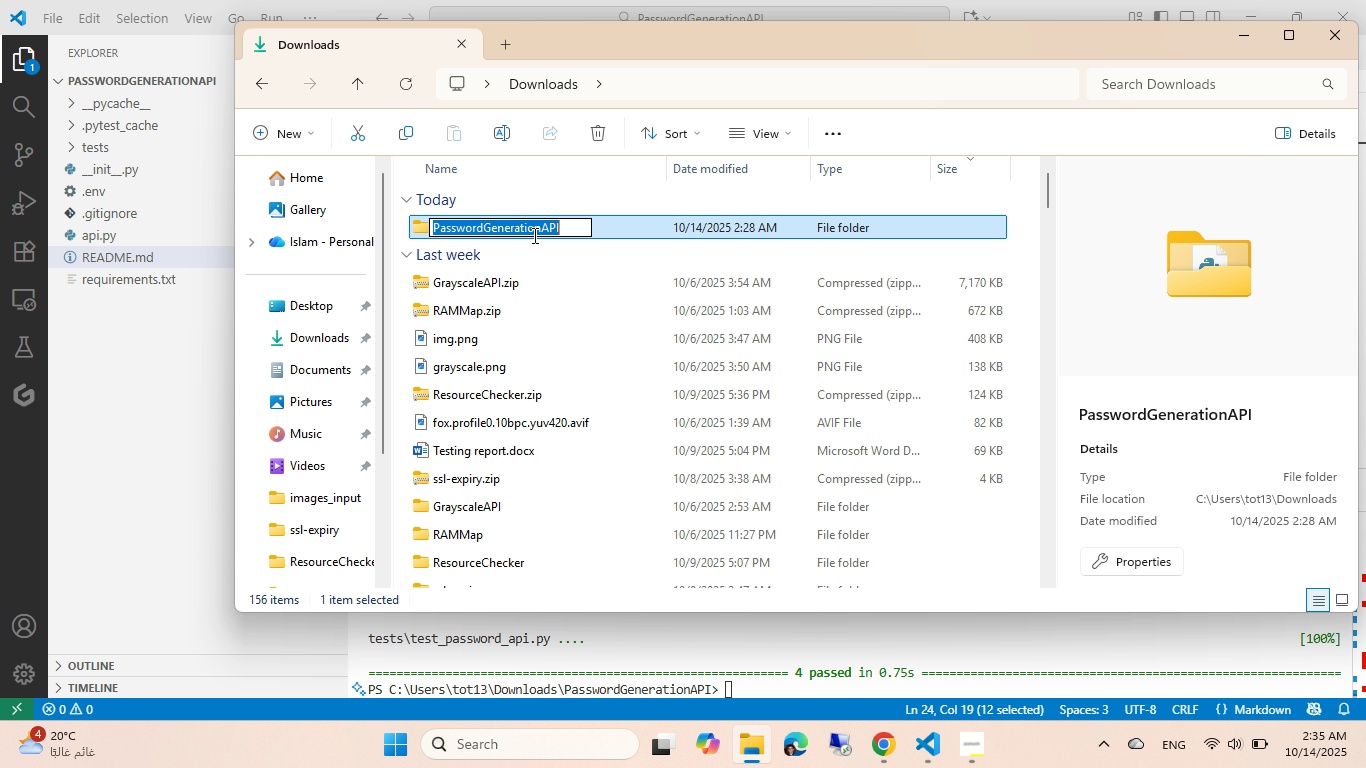 
key(Control+ControlLeft)
 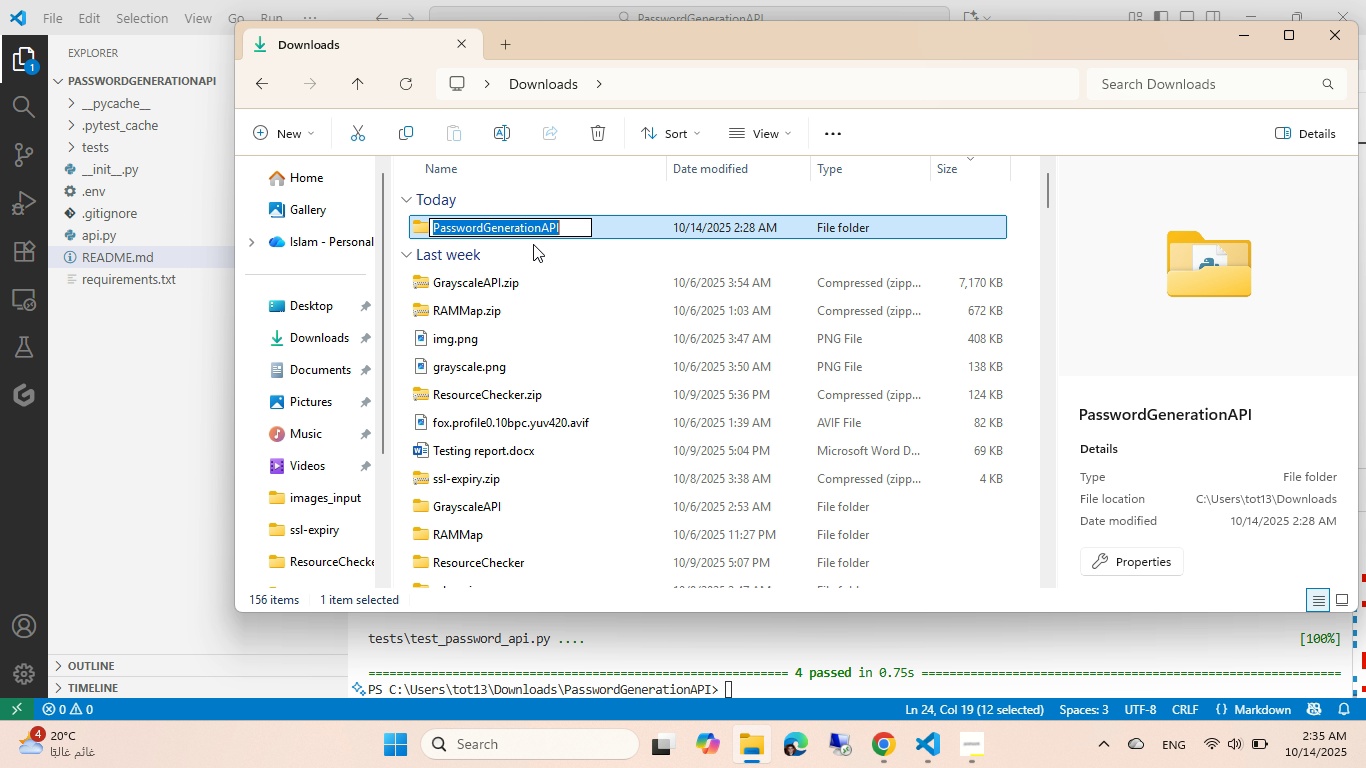 
key(Control+C)
 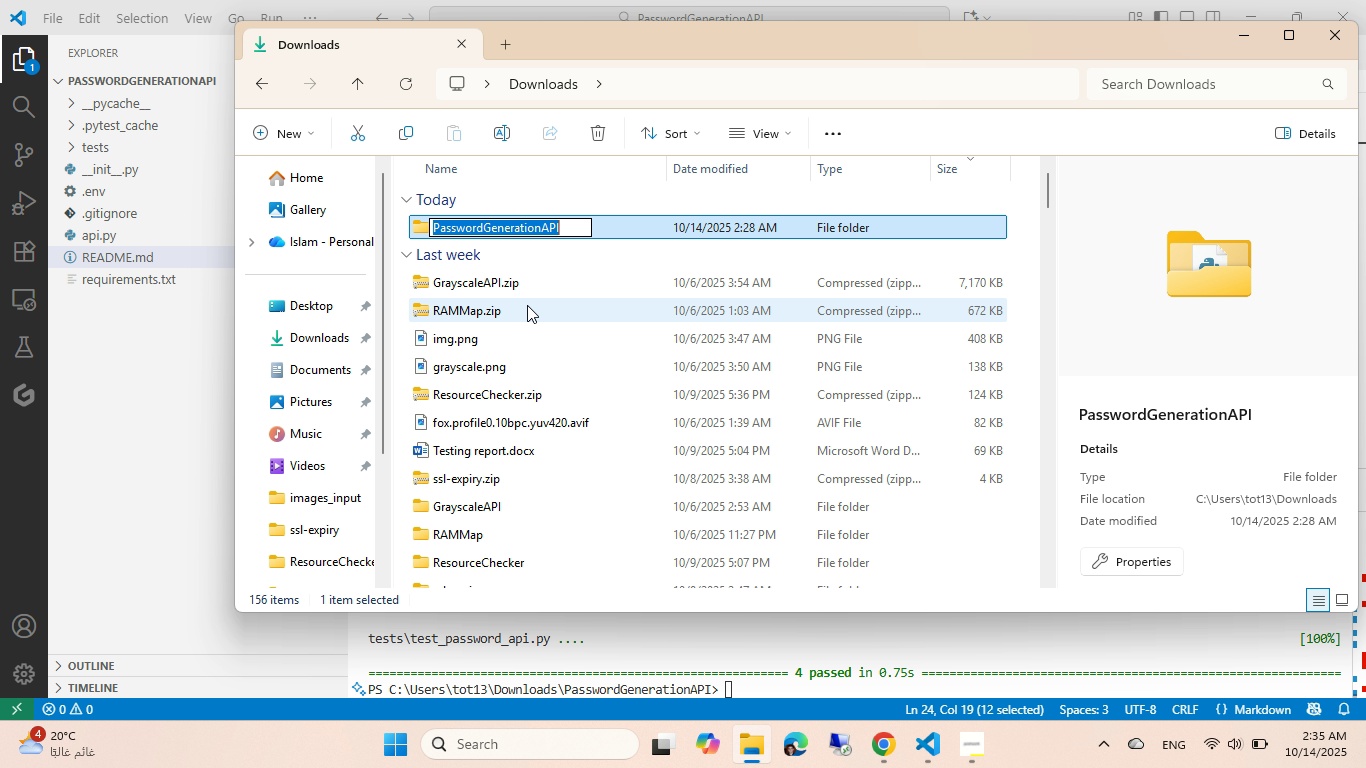 
left_click([527, 305])
 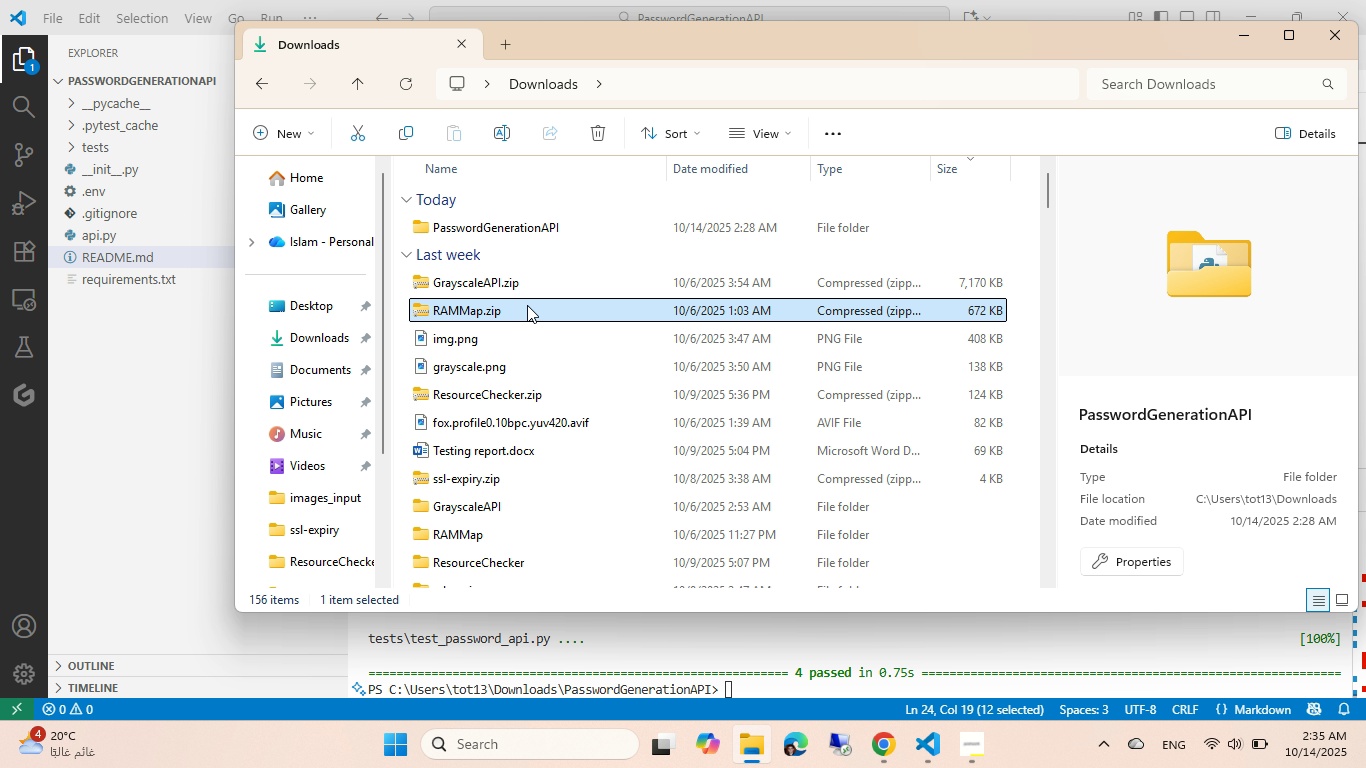 
key(Alt+AltLeft)
 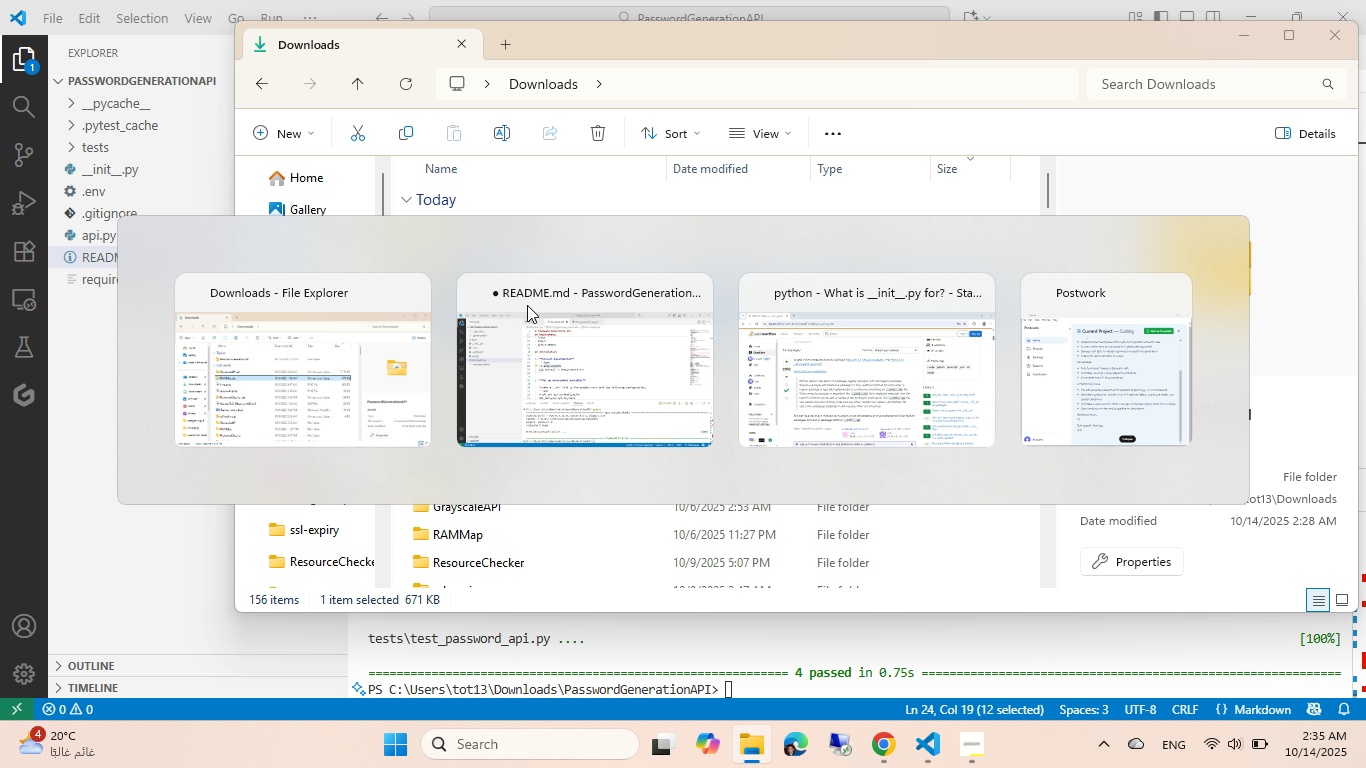 
key(Alt+Tab)
 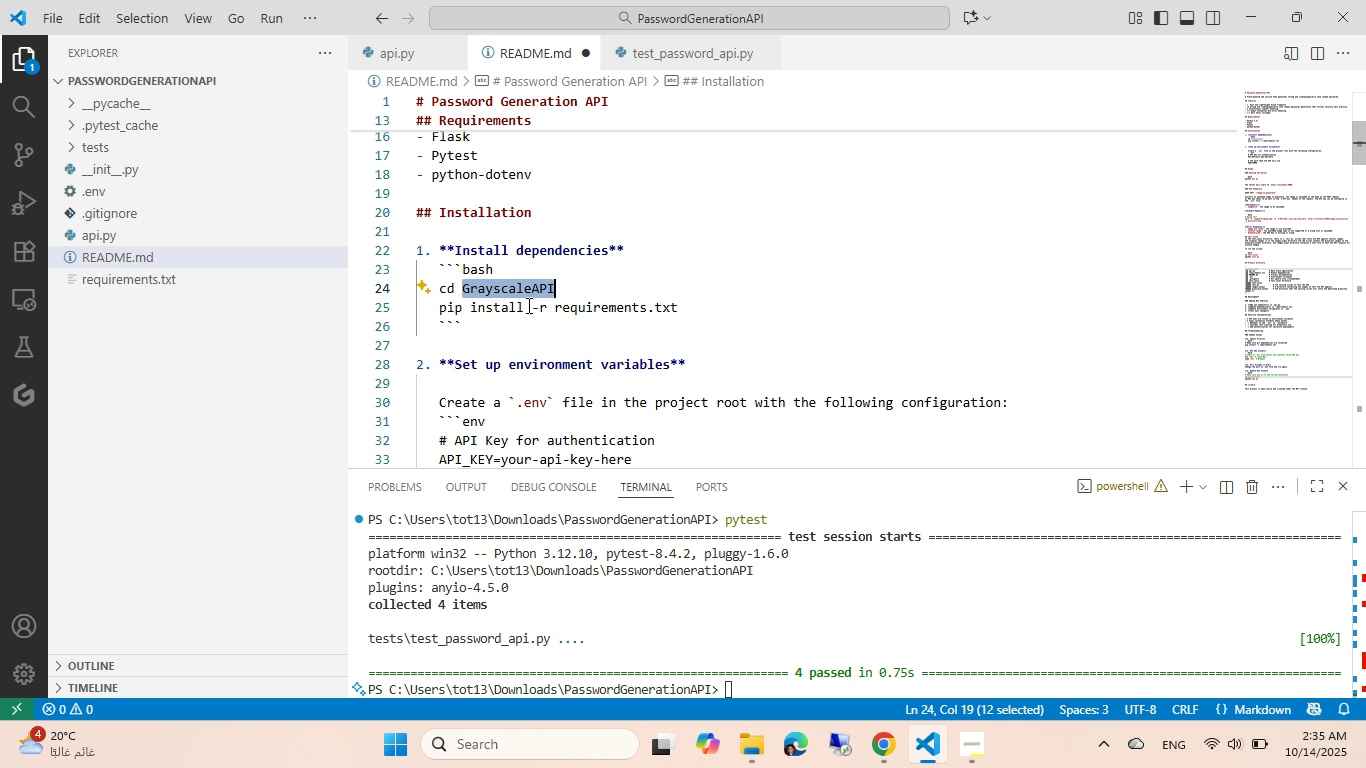 
key(Control+ControlLeft)
 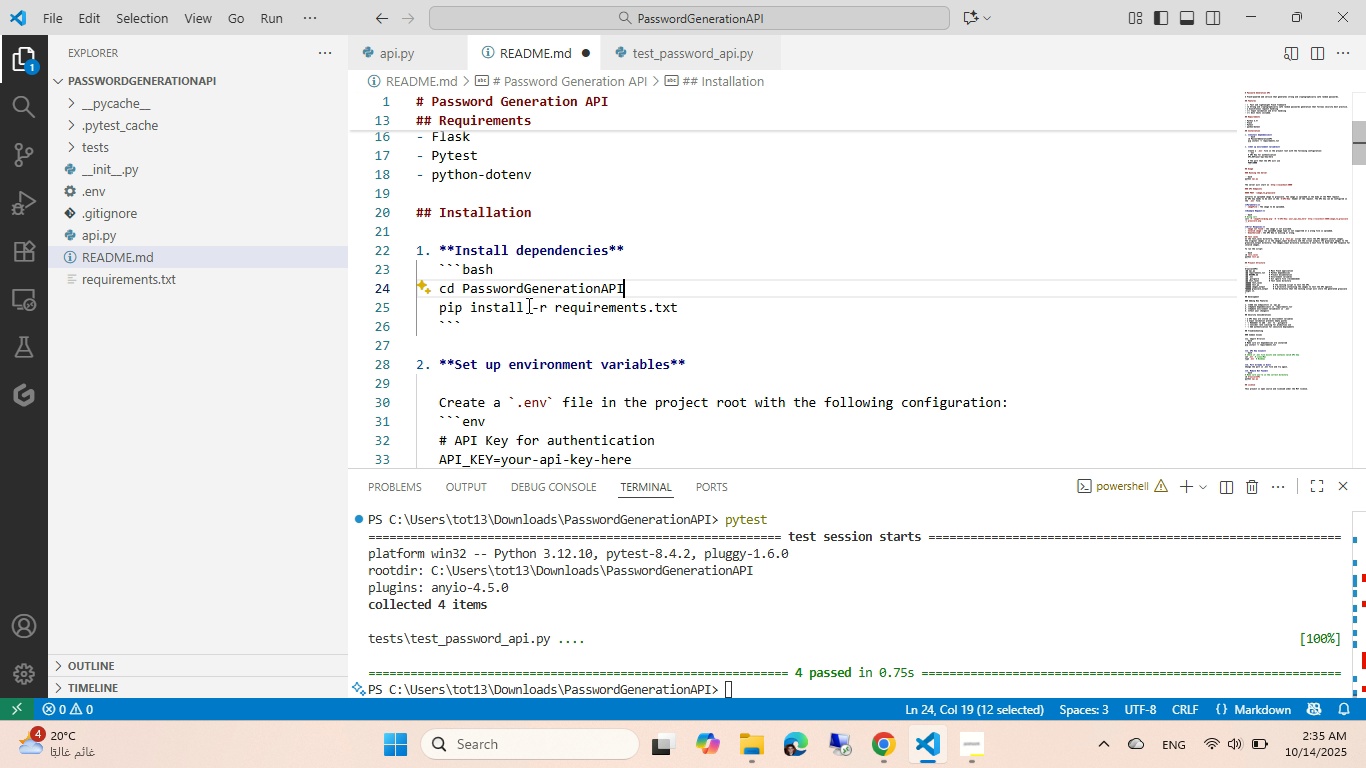 
key(Control+ControlLeft)
 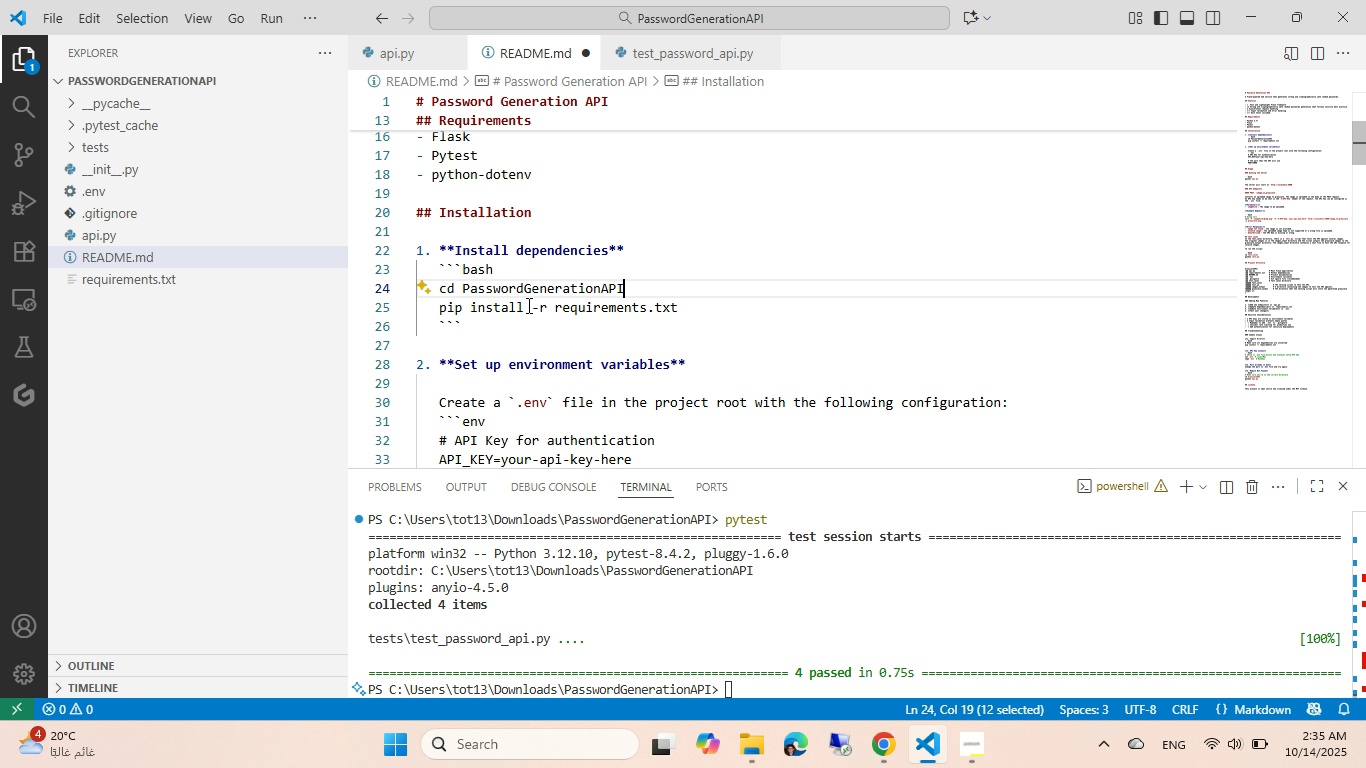 
key(Control+V)
 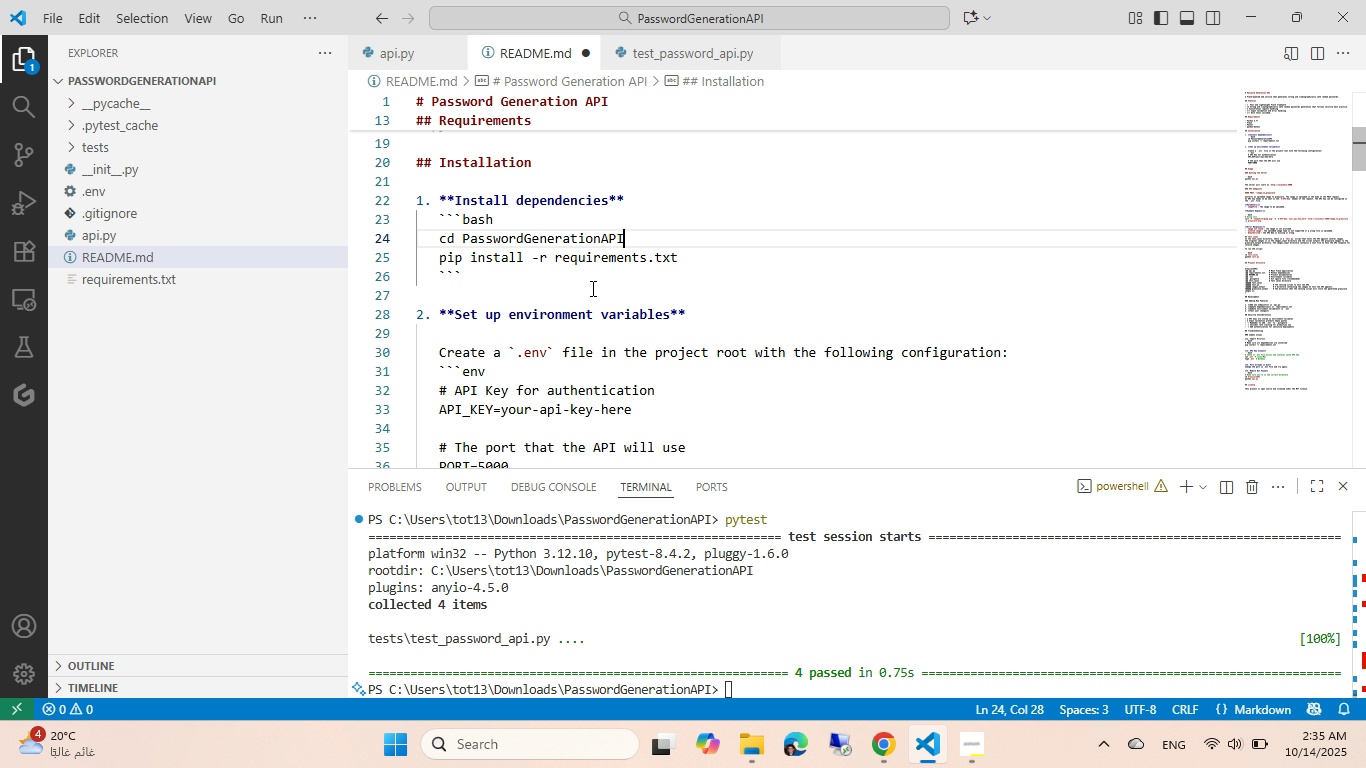 
scroll: coordinate [591, 288], scroll_direction: down, amount: 3.0
 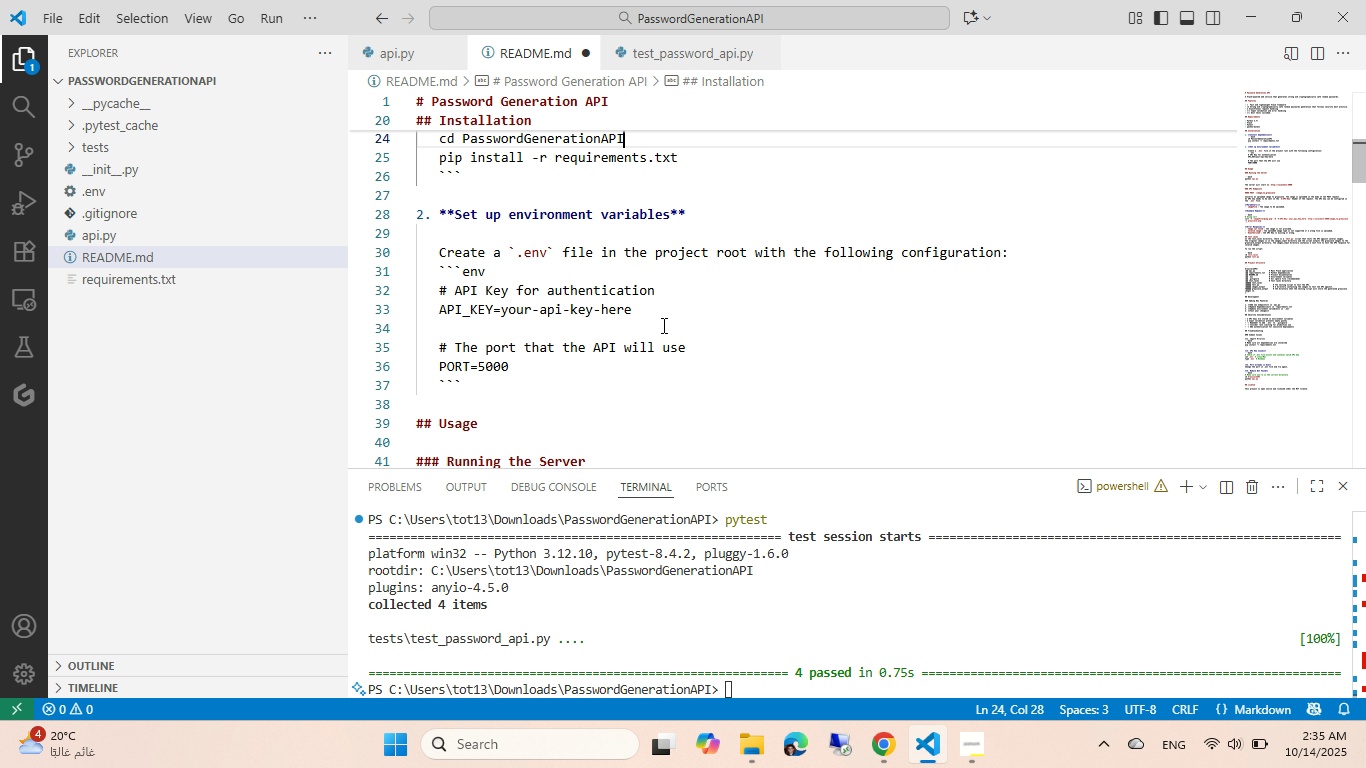 
left_click_drag(start_coordinate=[542, 328], to_coordinate=[377, 291])
 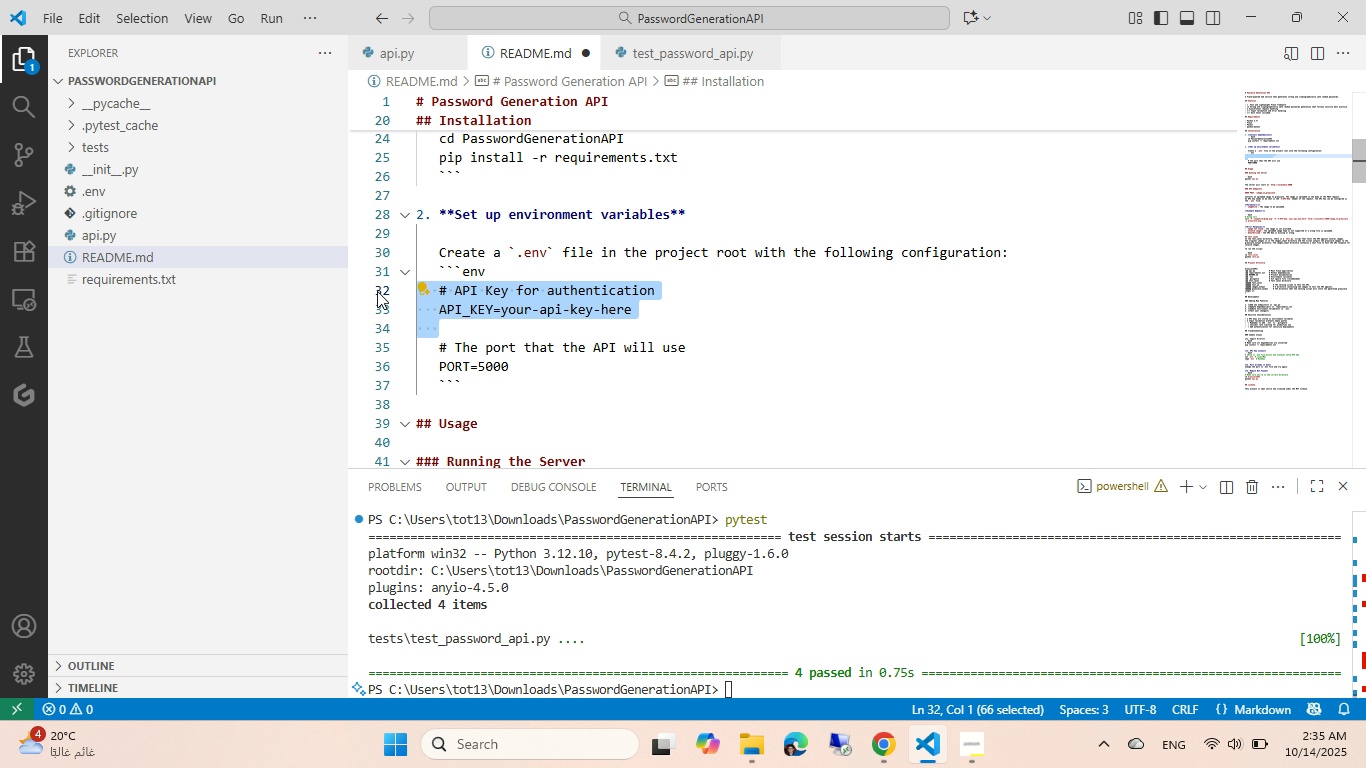 
key(Backspace)
 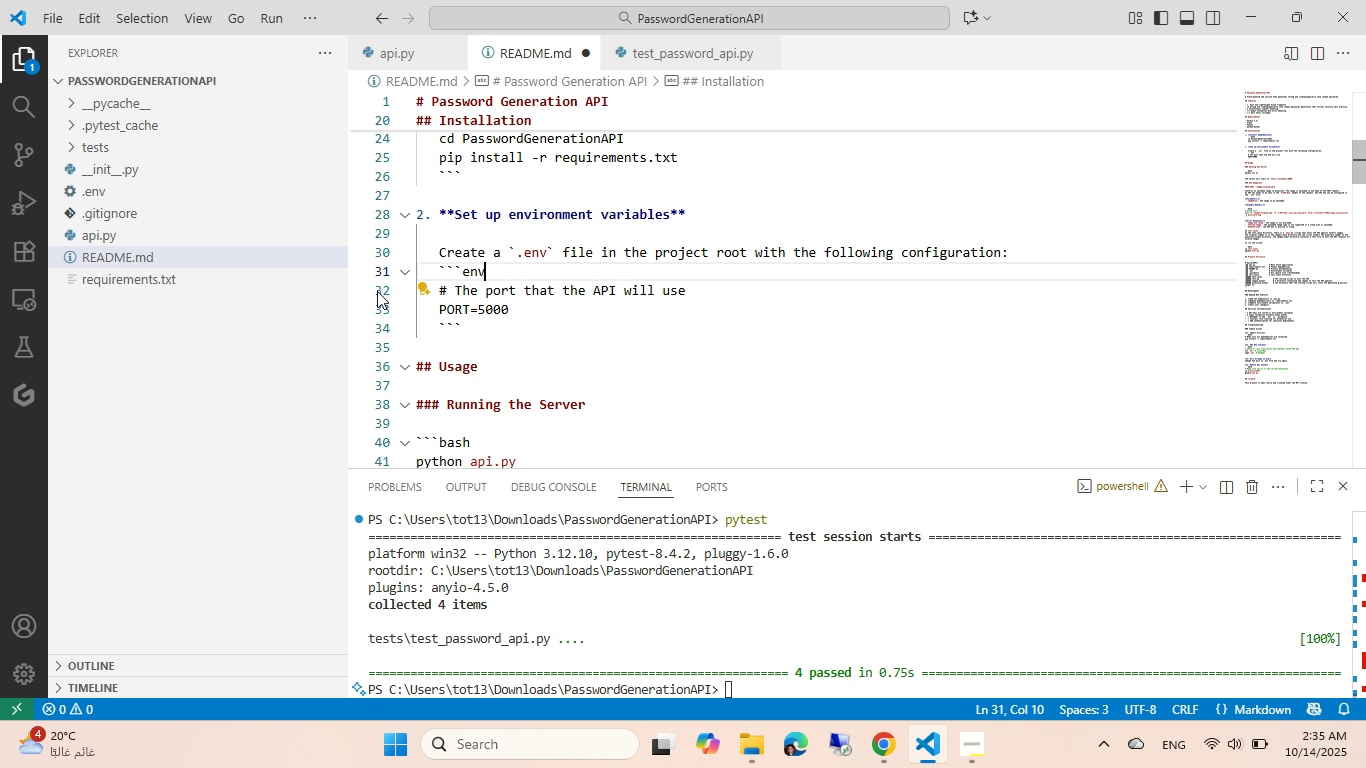 
key(Backspace)
 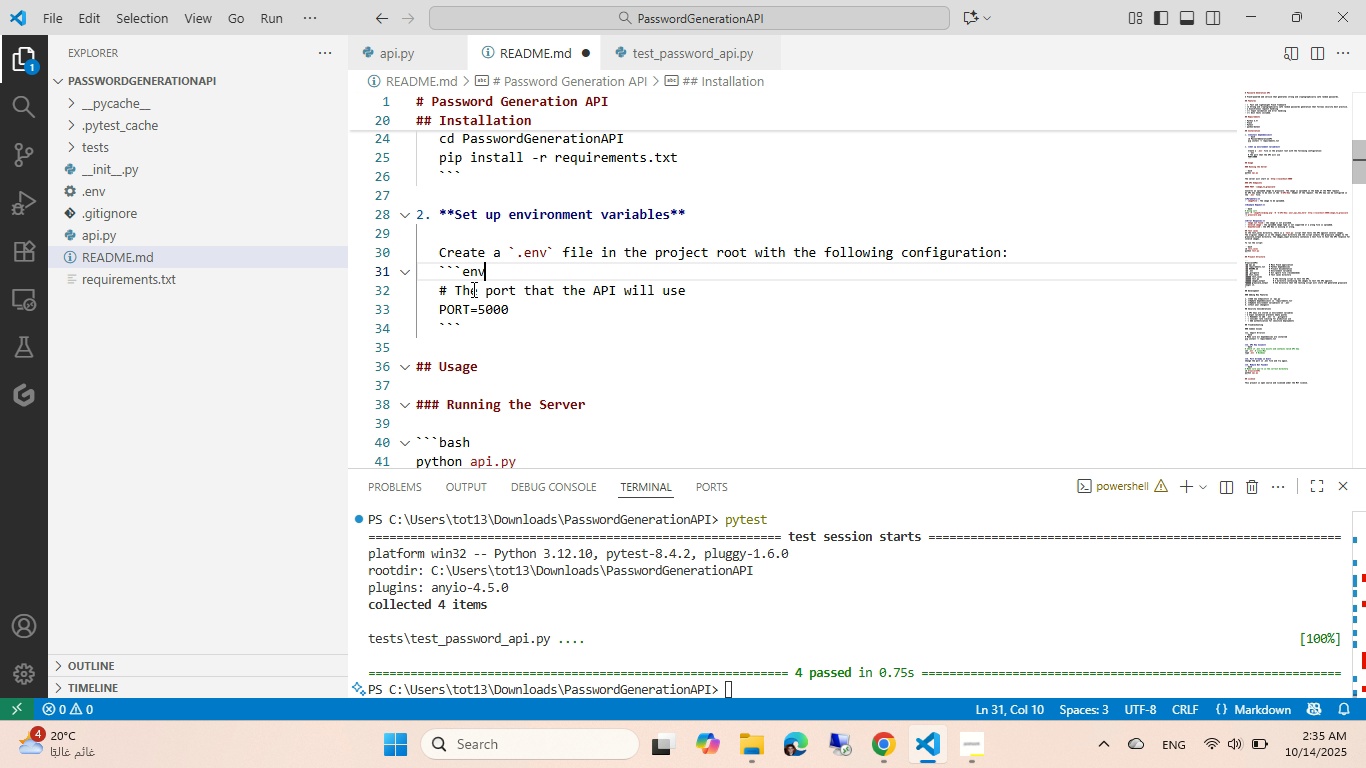 
scroll: coordinate [576, 262], scroll_direction: down, amount: 6.0
 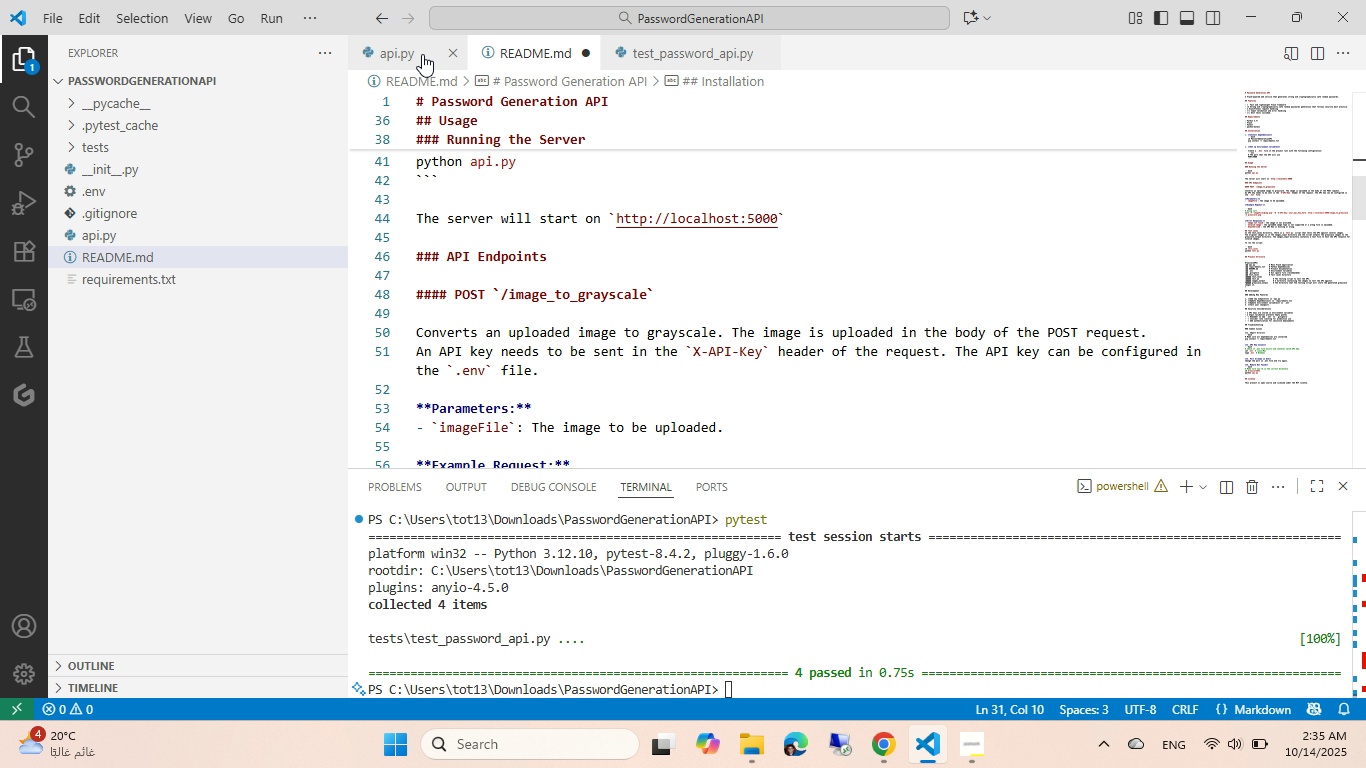 
left_click([398, 56])
 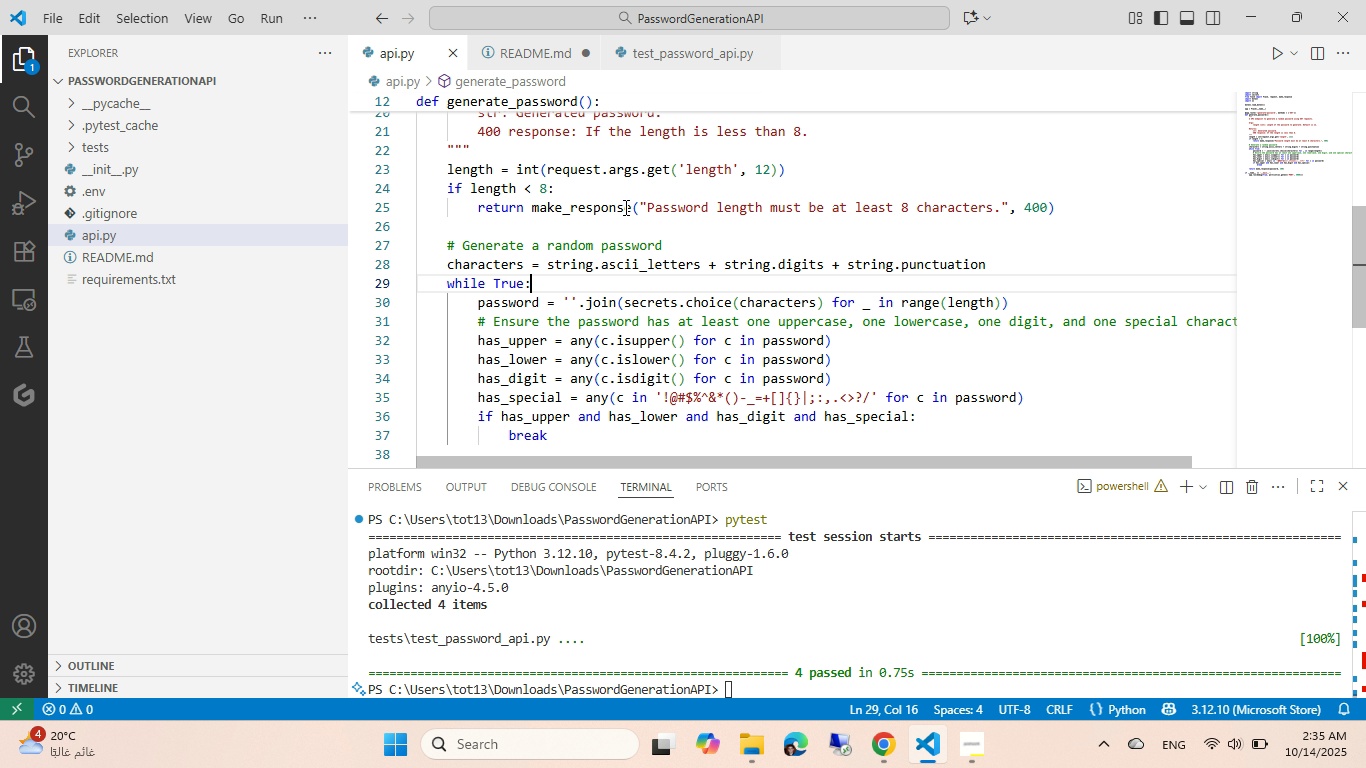 
scroll: coordinate [607, 241], scroll_direction: up, amount: 9.0
 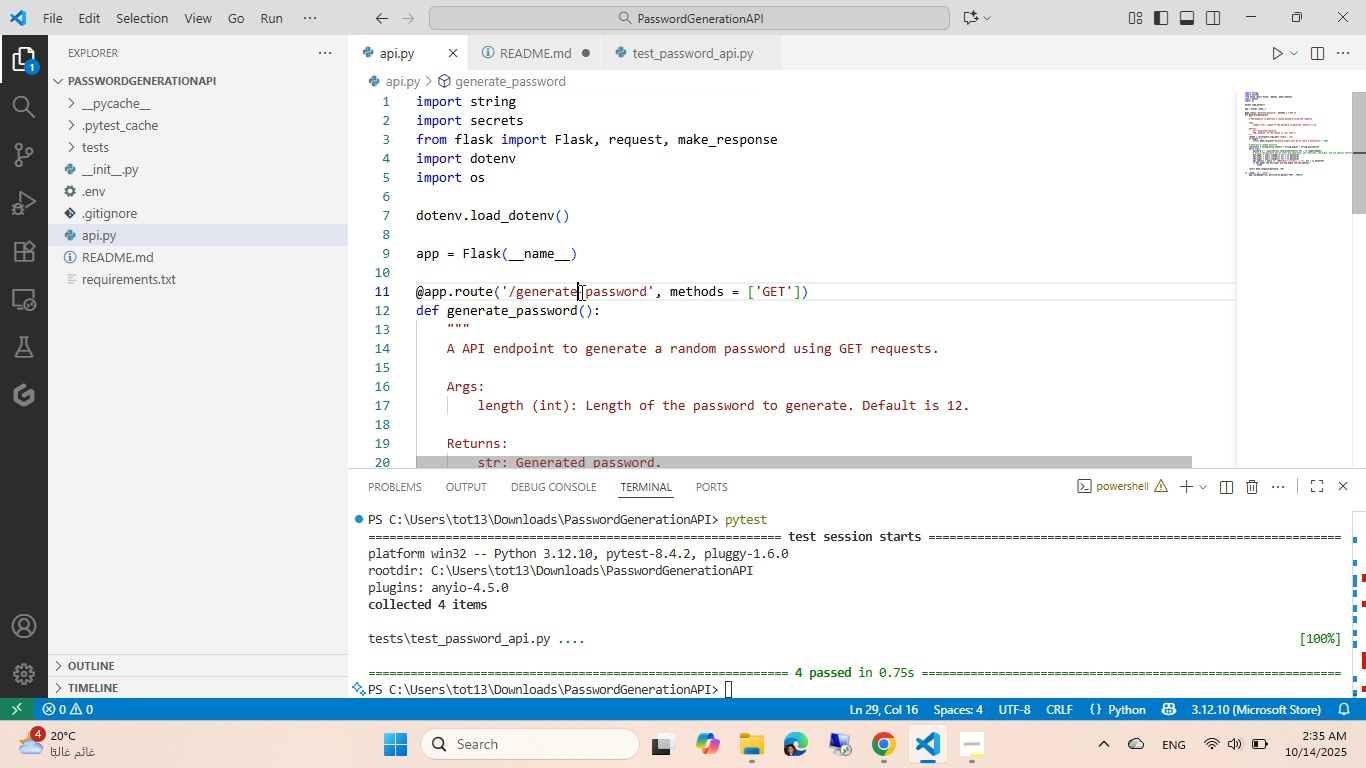 
double_click([580, 292])
 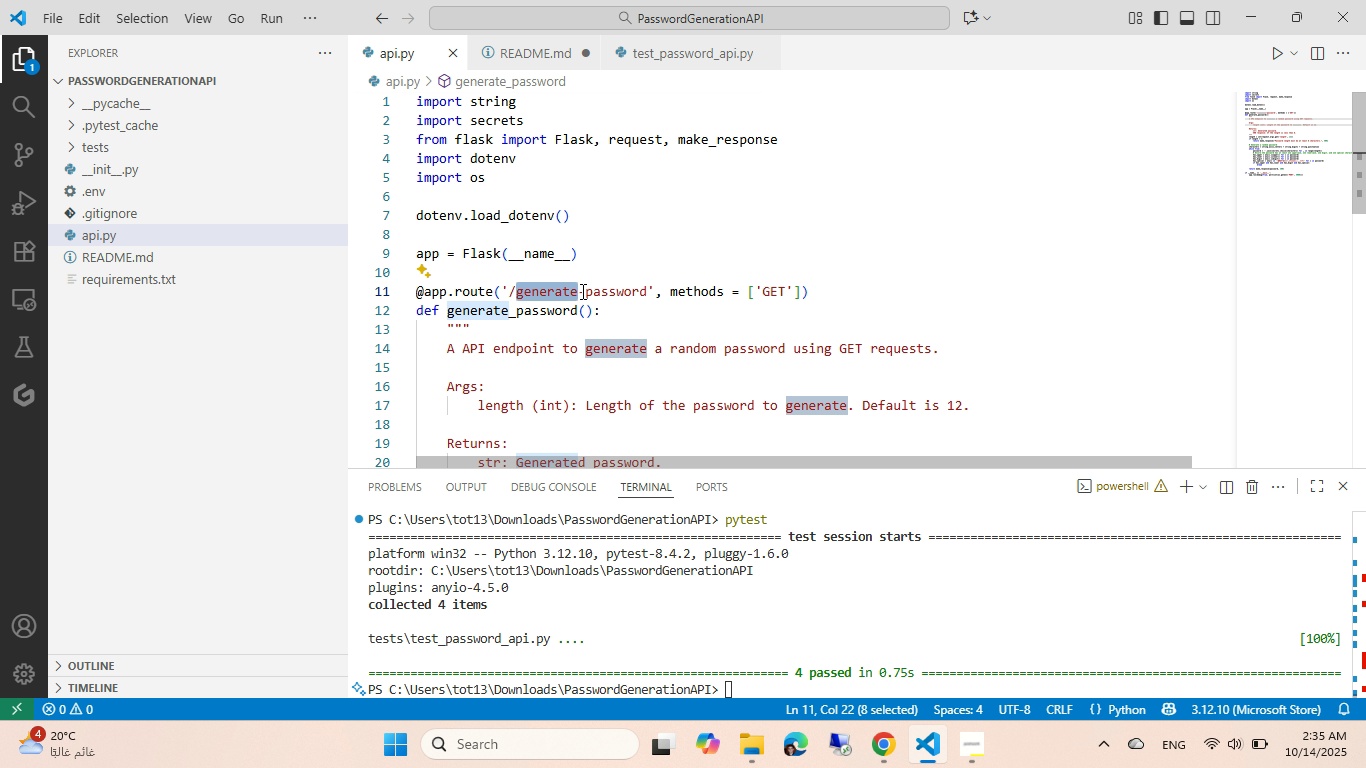 
triple_click([581, 291])
 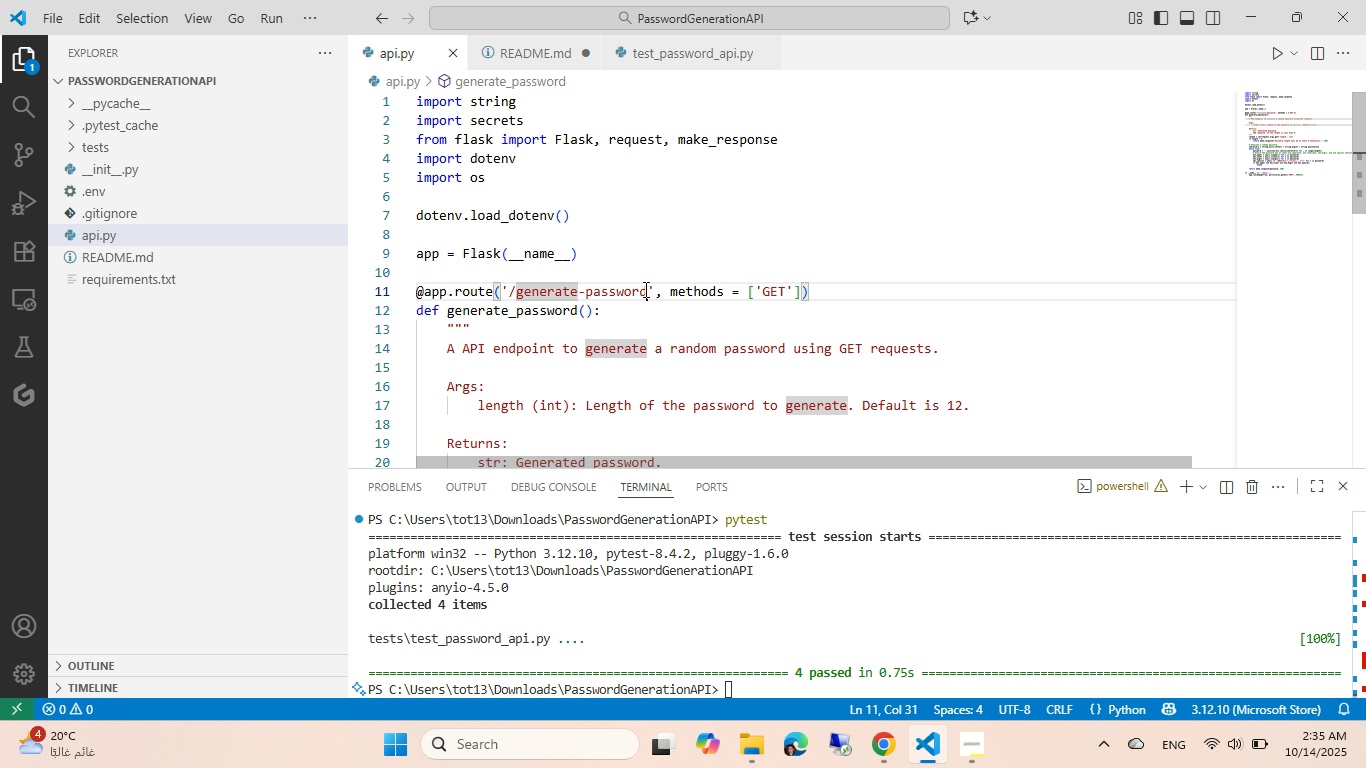 
triple_click([644, 289])
 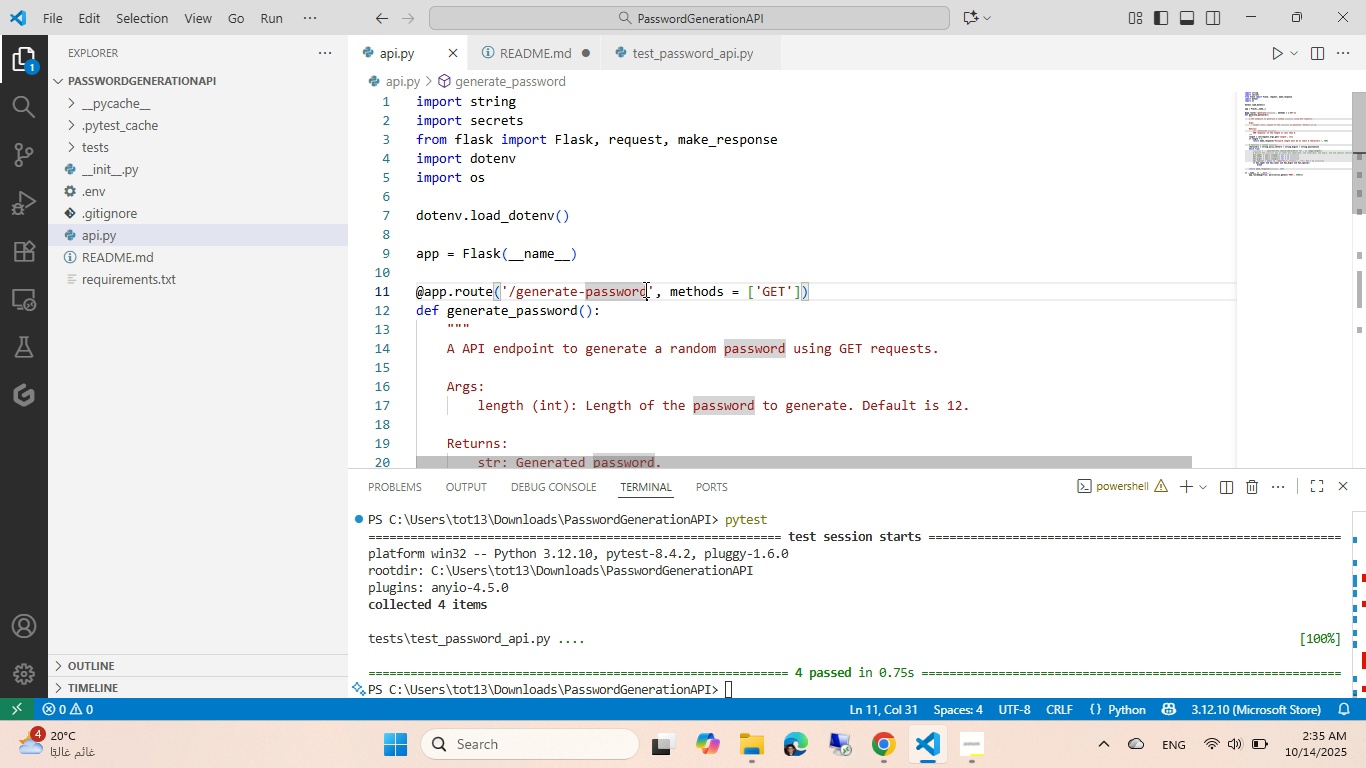 
key(Control+Shift+ArrowLeft)
 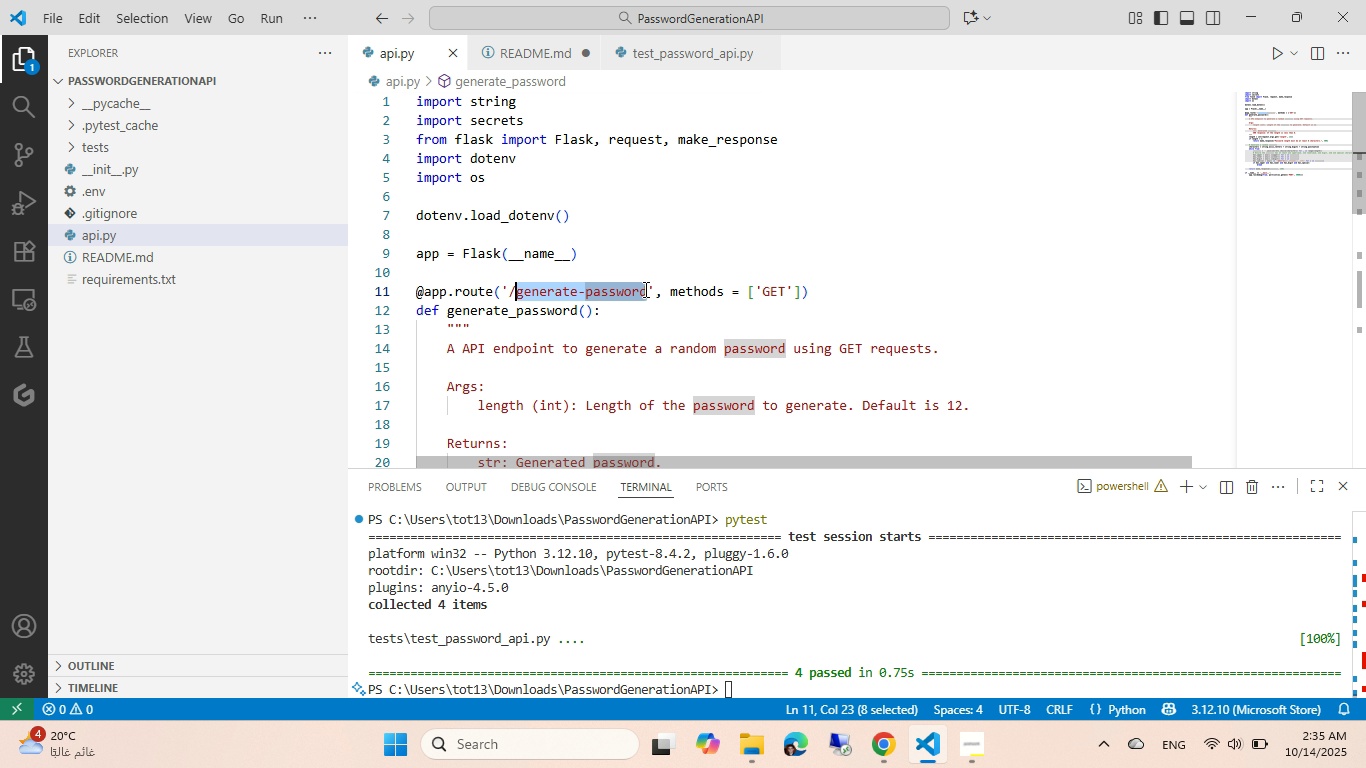 
key(Control+Shift+ArrowLeft)
 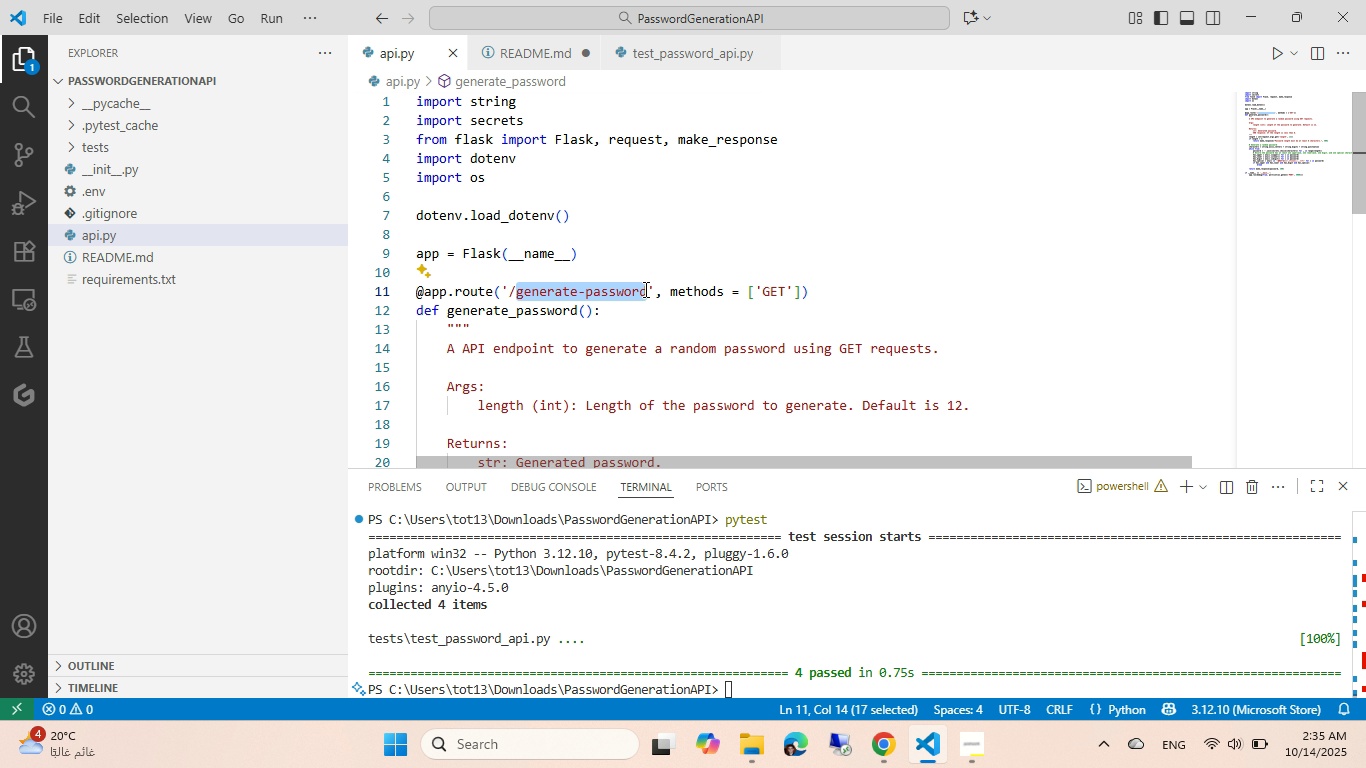 
key(Control+ControlLeft)
 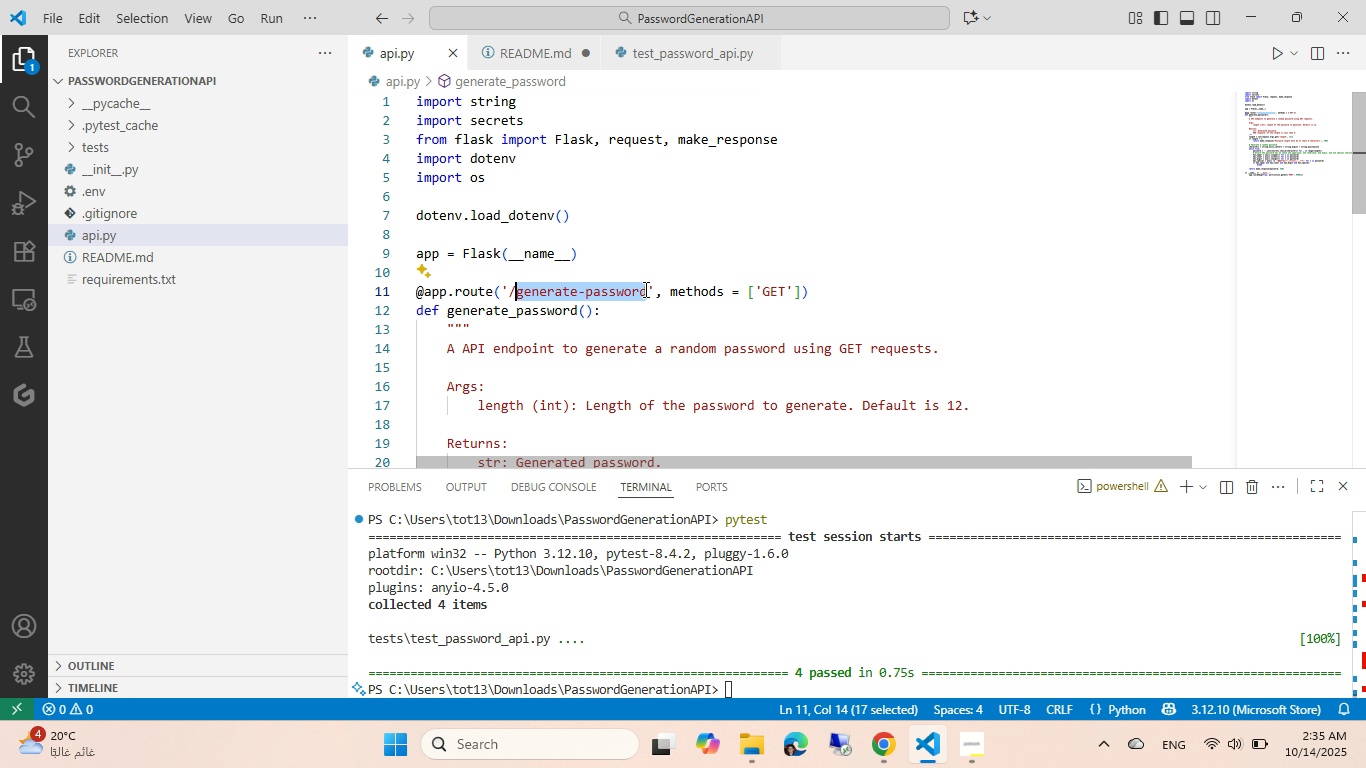 
key(Control+C)
 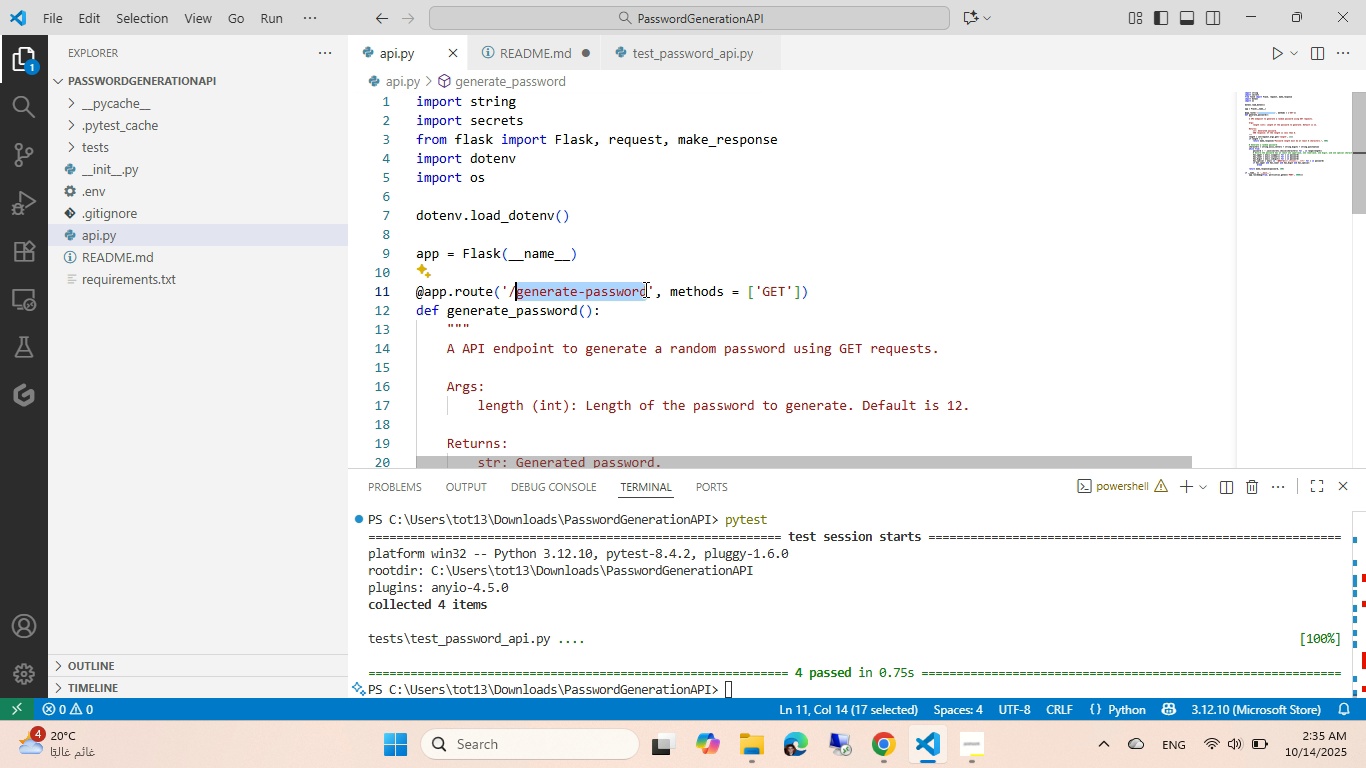 
key(Control+Tab)
 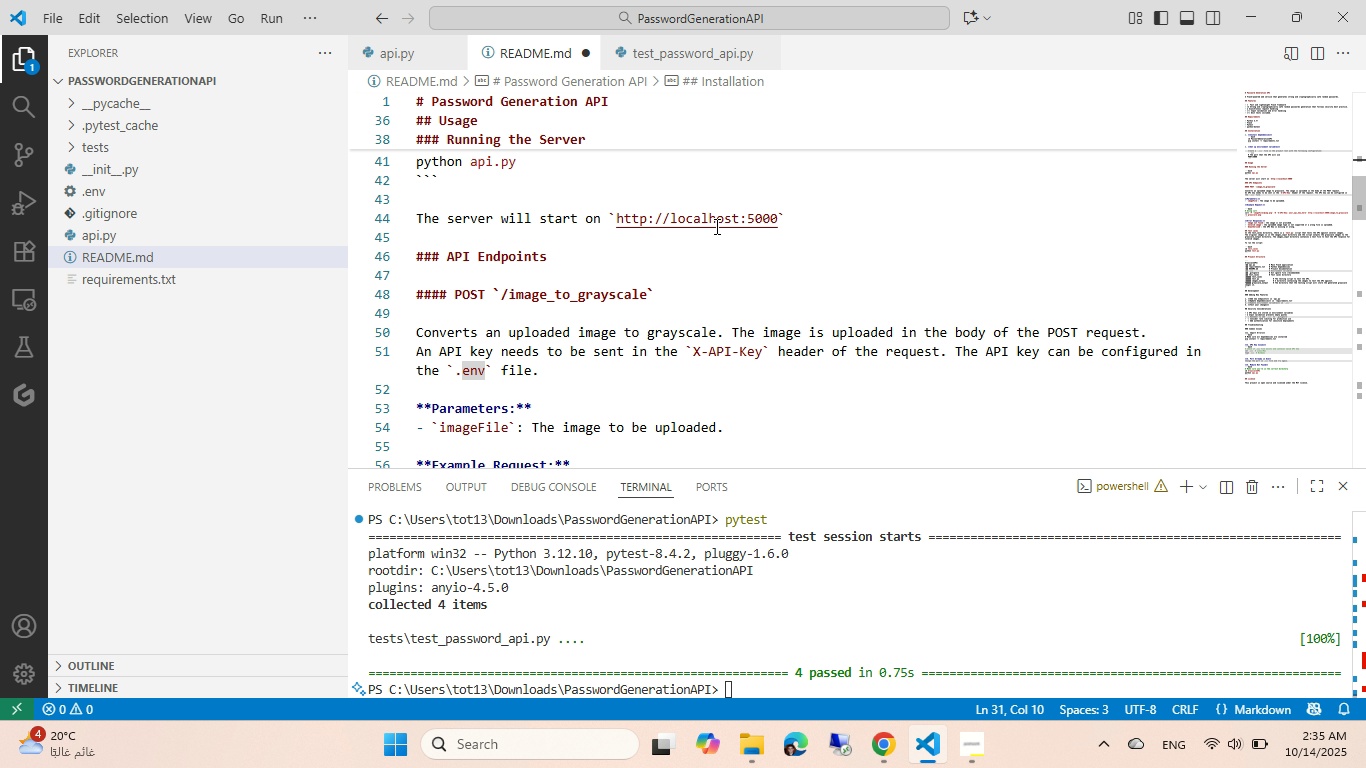 
left_click([716, 226])
 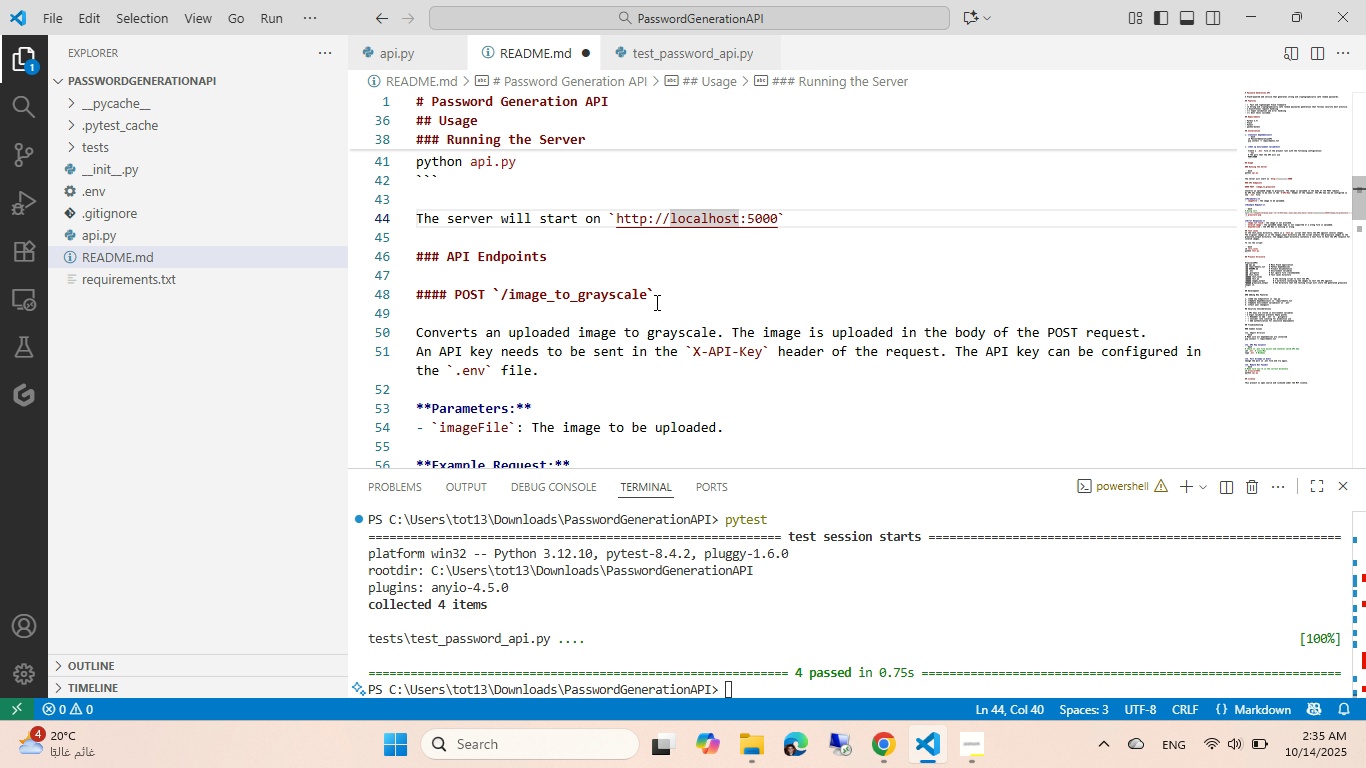 
left_click([647, 296])
 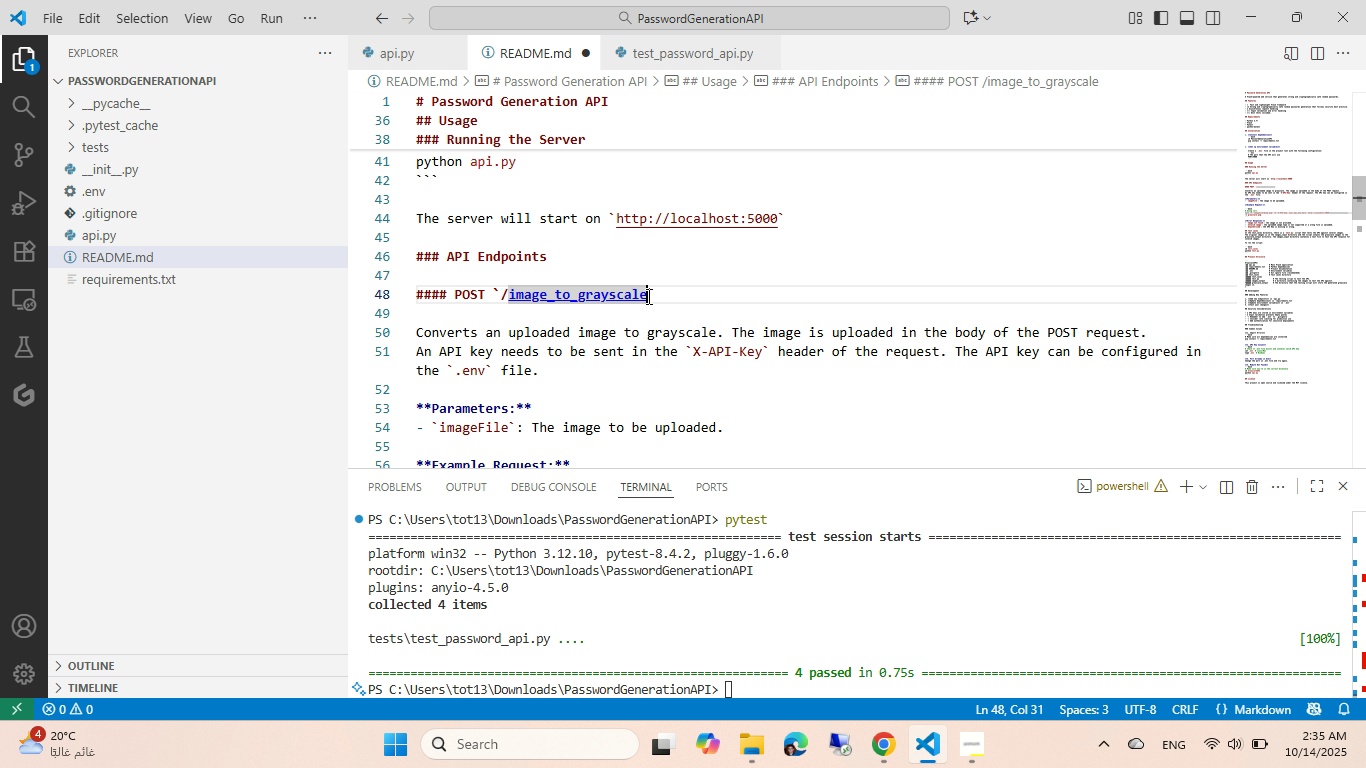 
key(Control+Backspace)
 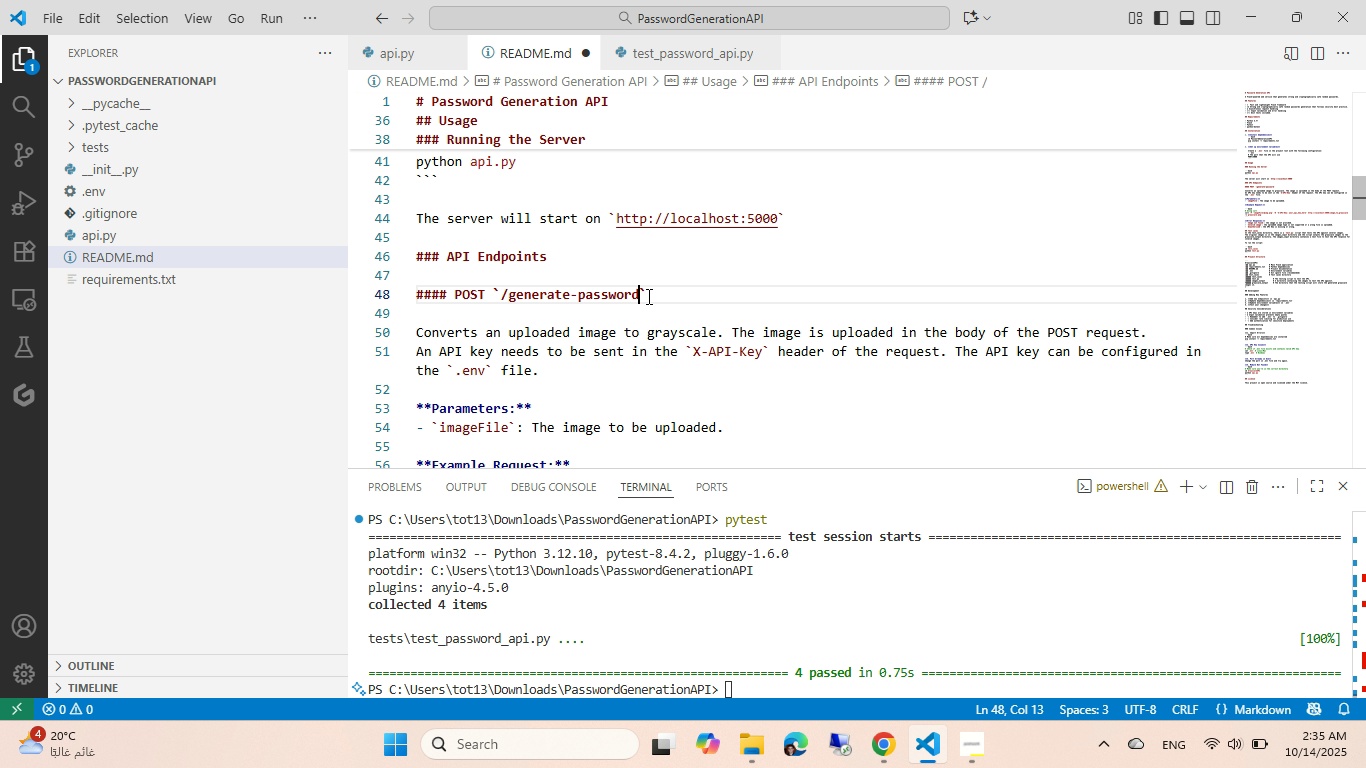 
key(Control+V)
 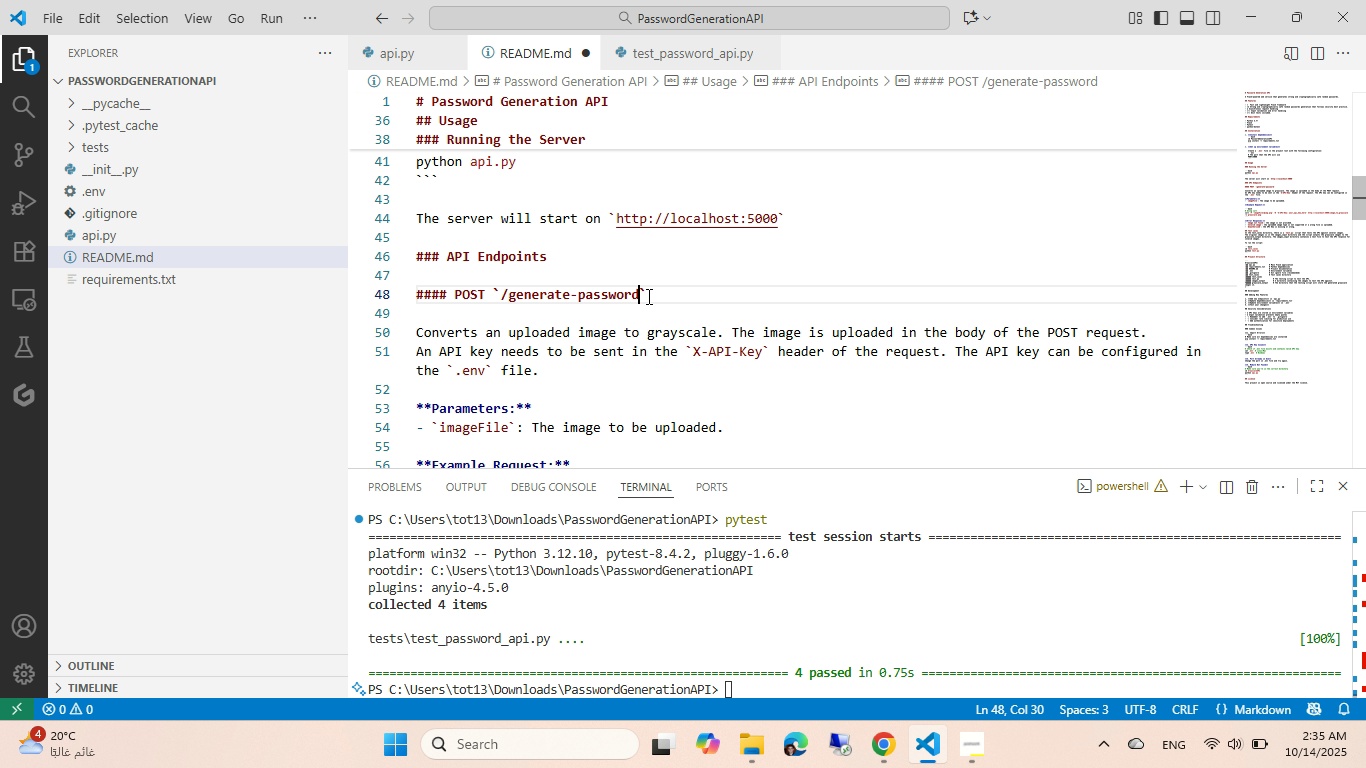 
key(Control+ControlLeft)
 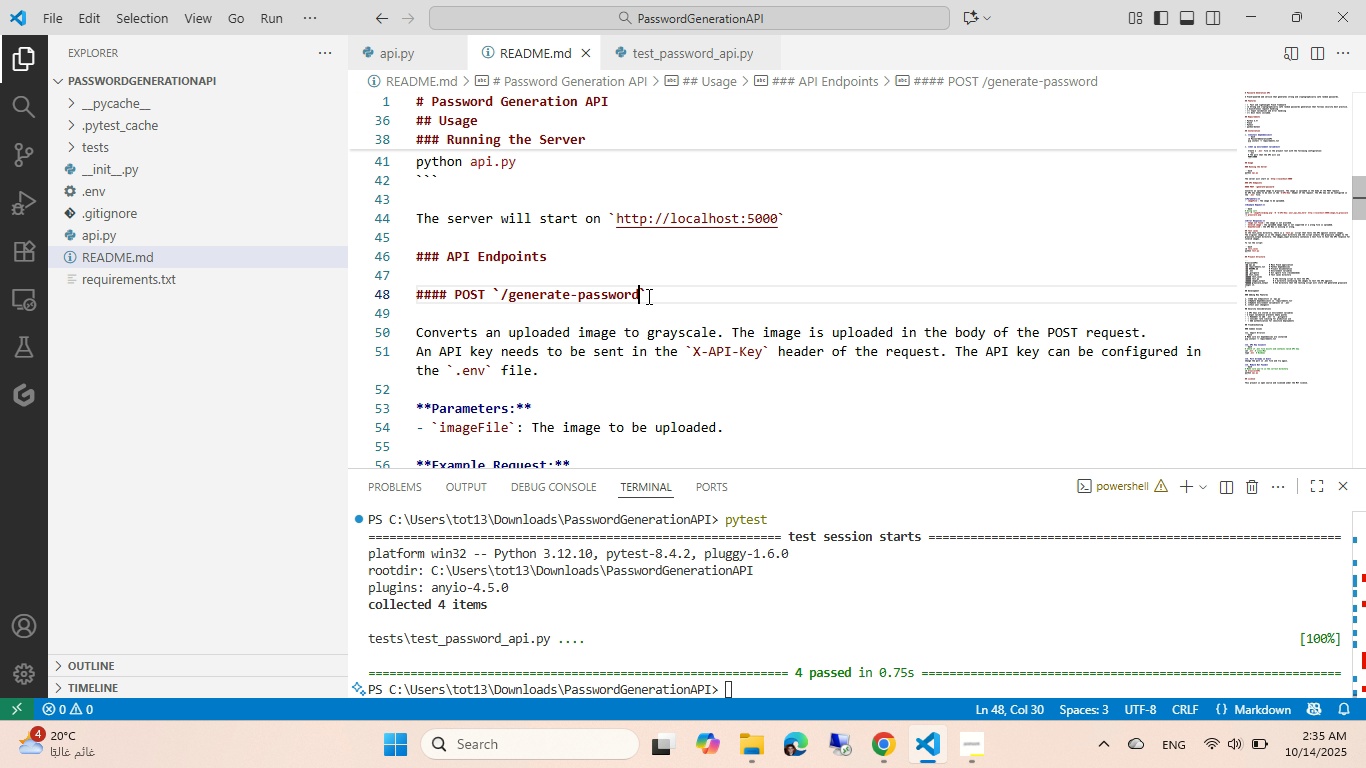 
key(Control+S)
 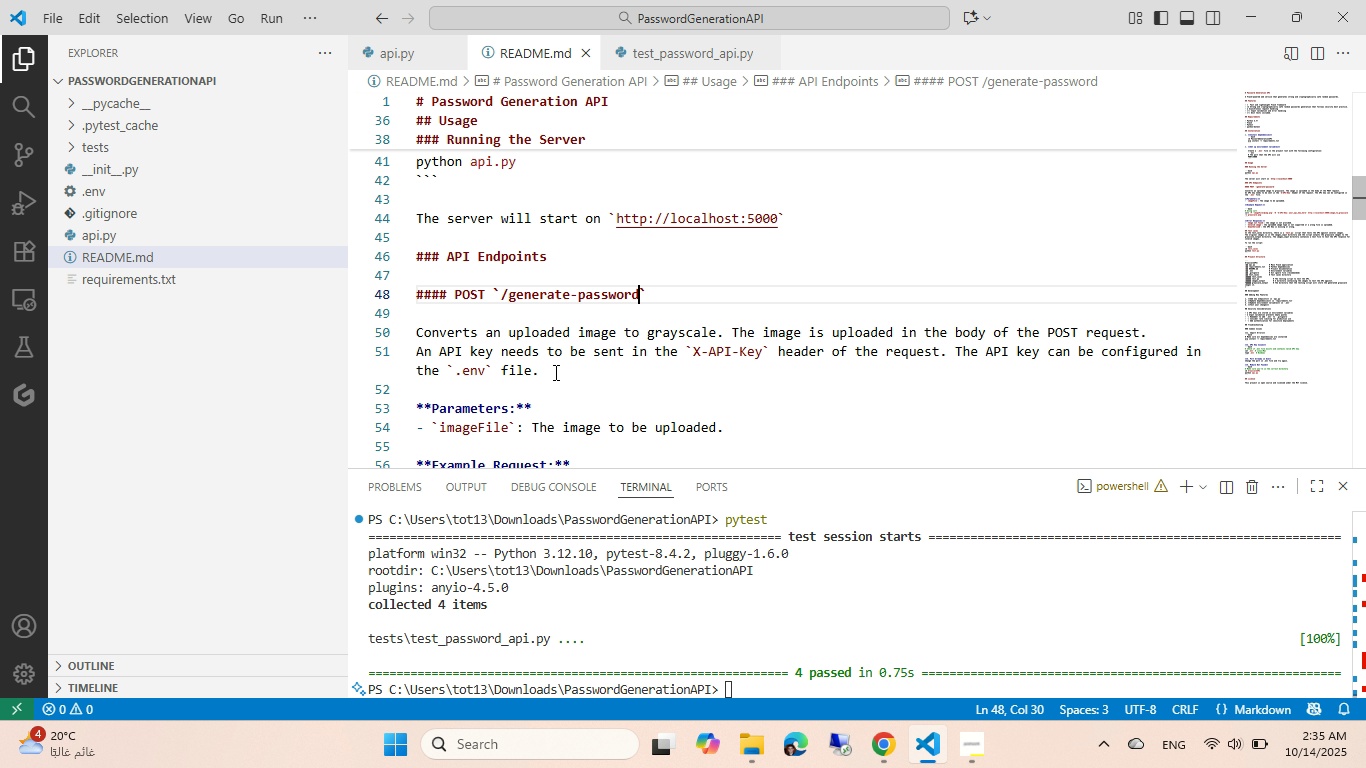 
left_click([558, 372])
 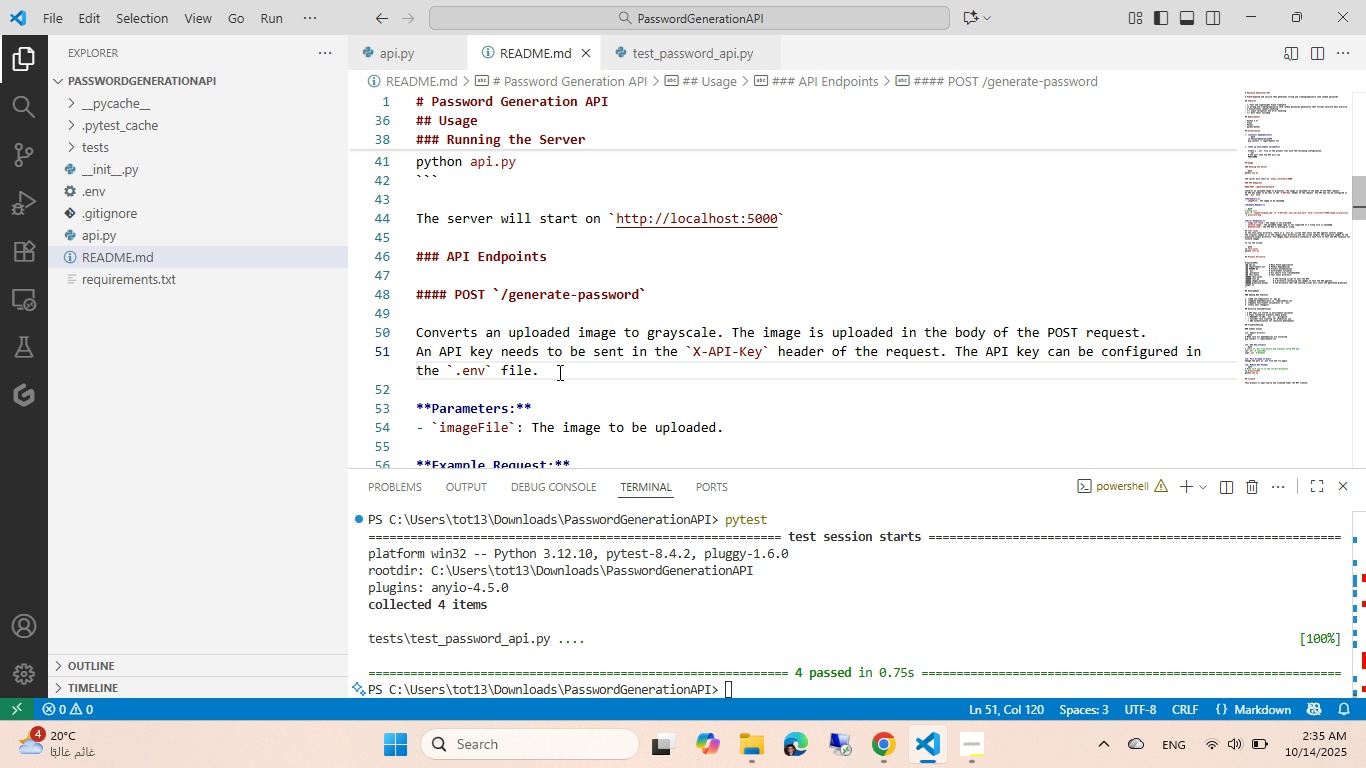 
left_click([558, 372])
 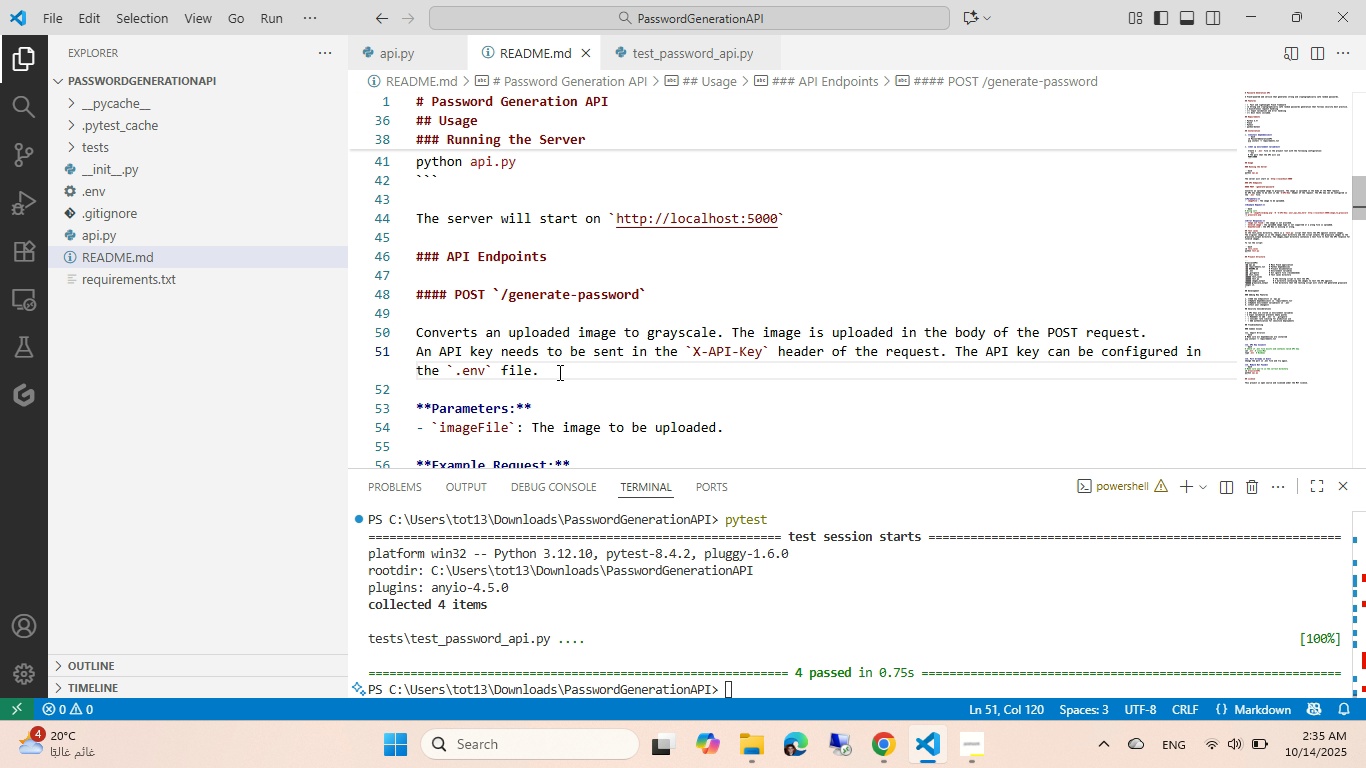 
left_click_drag(start_coordinate=[558, 372], to_coordinate=[413, 336])
 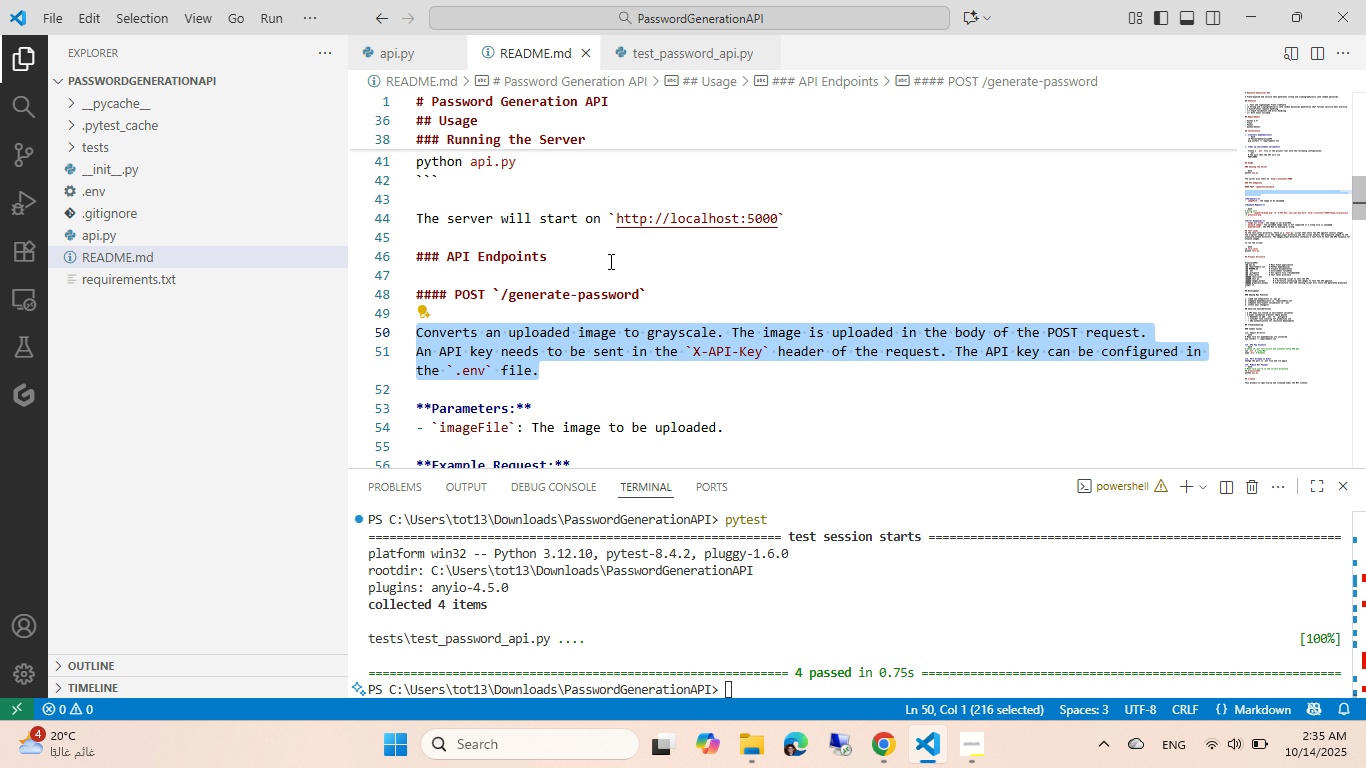 
hold_key(key=Backspace, duration=6.96)
 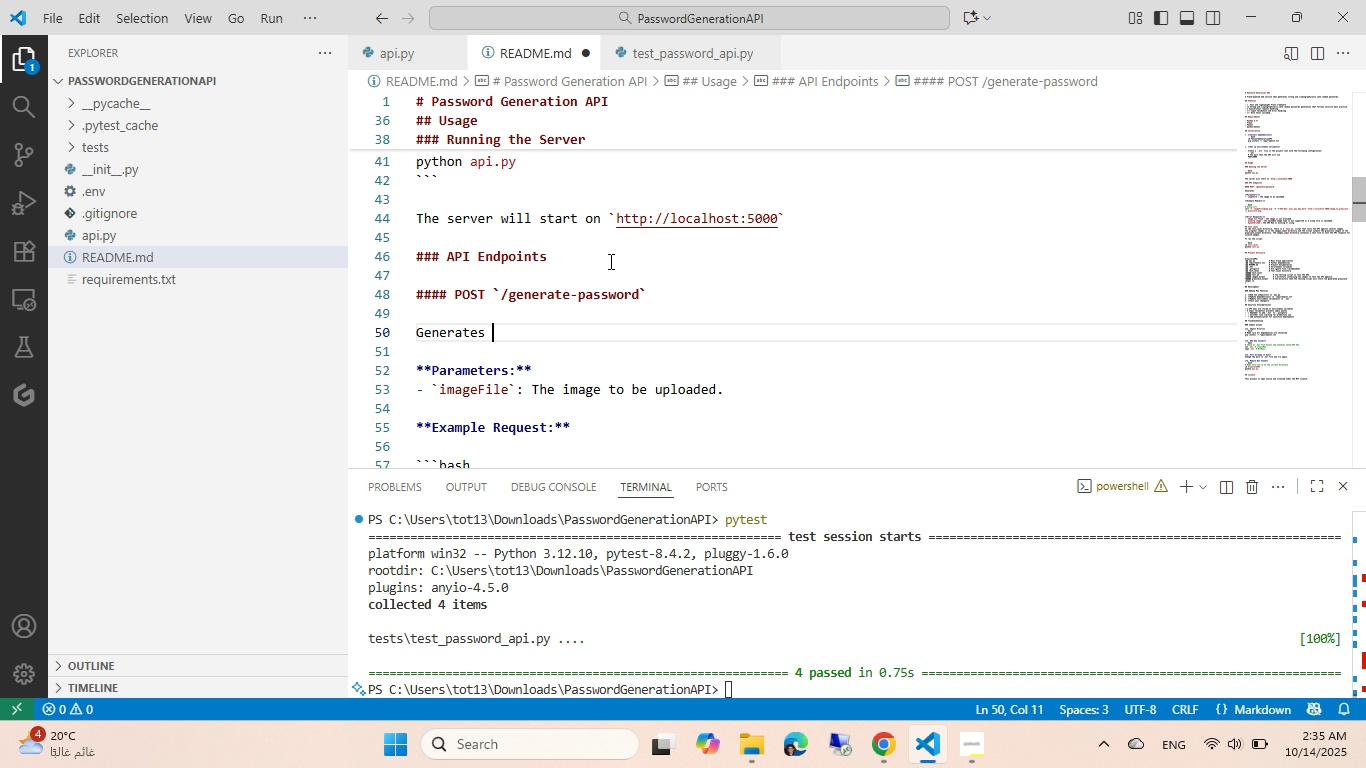 
type(GEnerats ta random password.)
 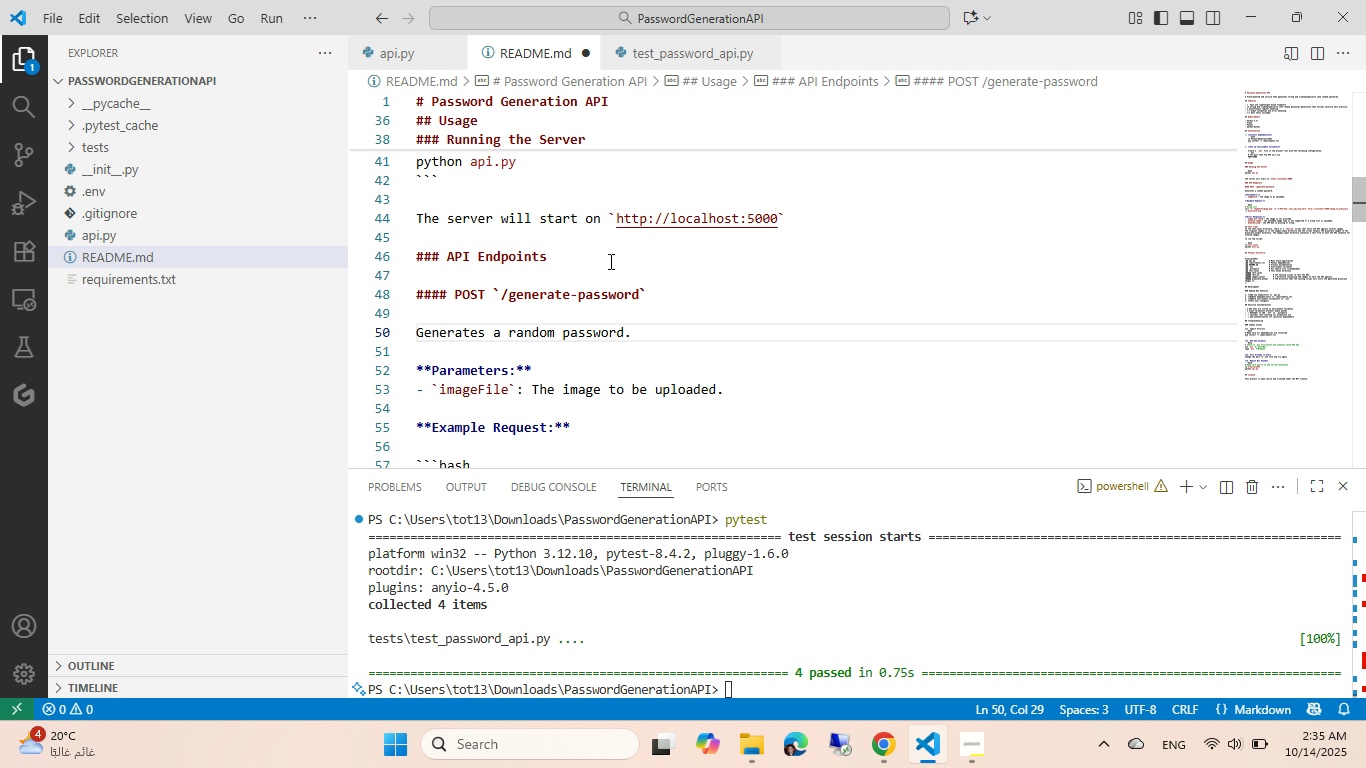 
hold_key(key=E, duration=19.92)
 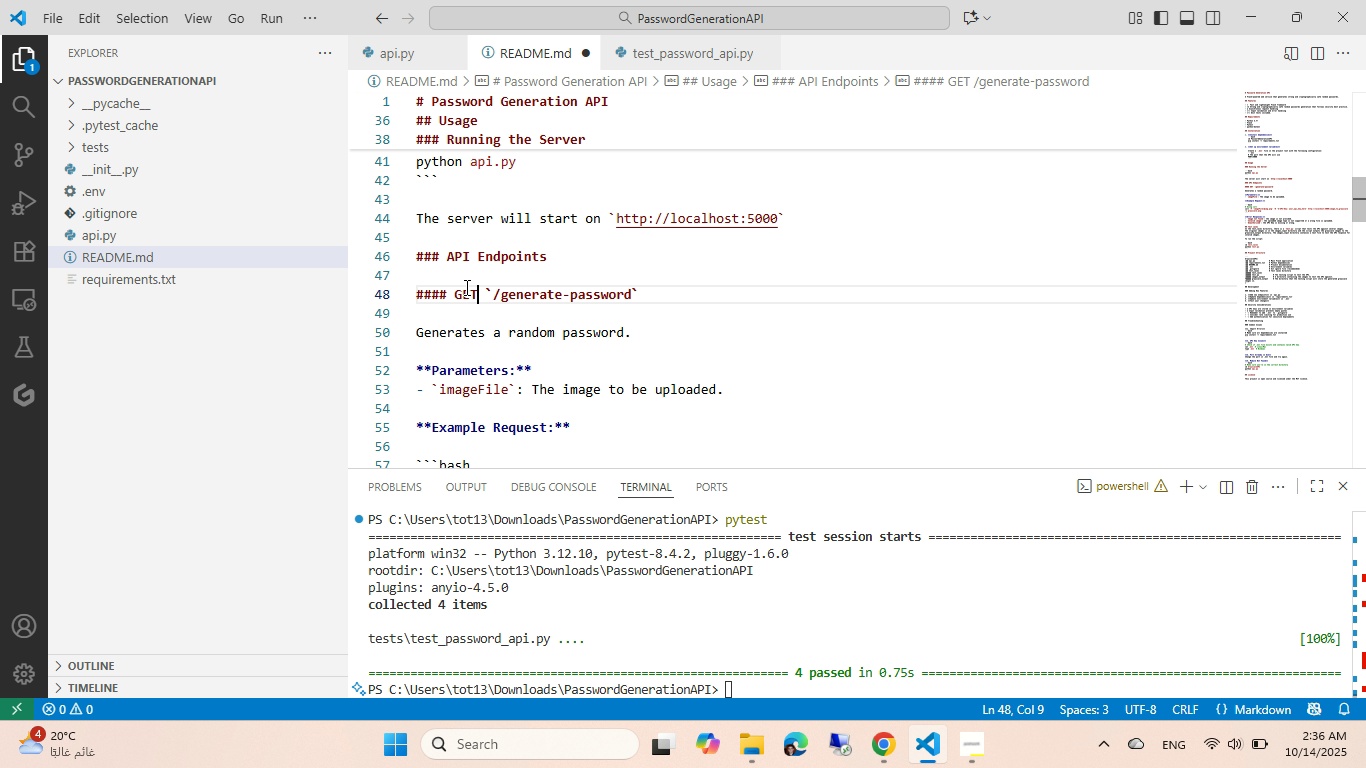 
key(Control+Z)
 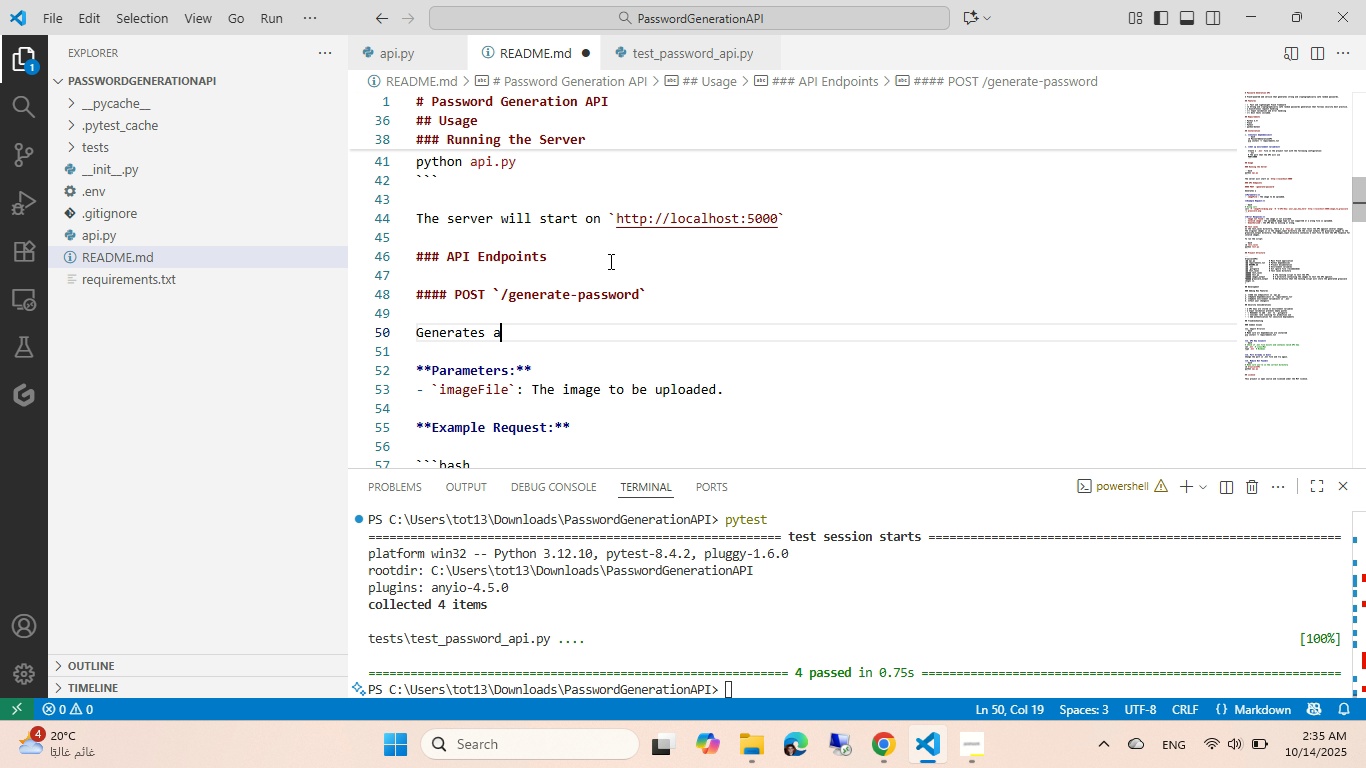 
key(Control+Z)
 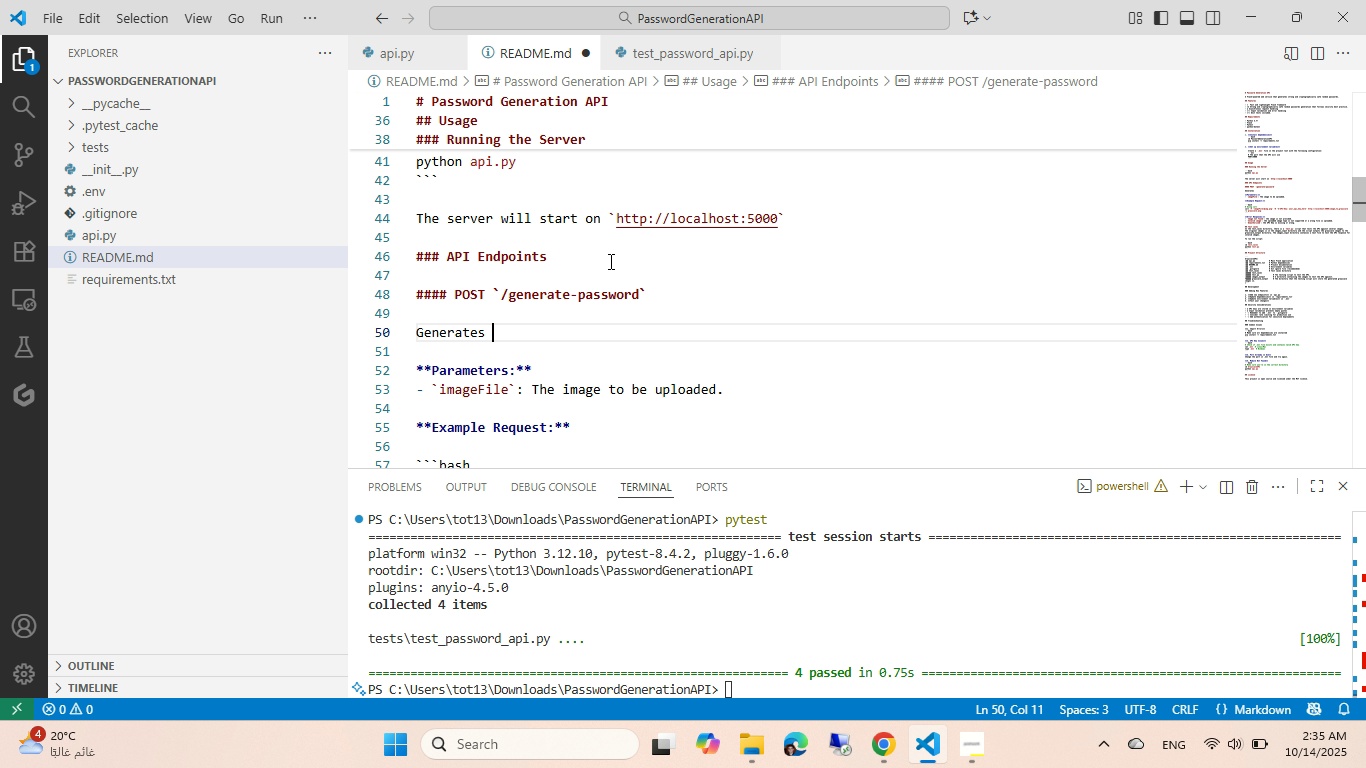 
key(Control+Z)
 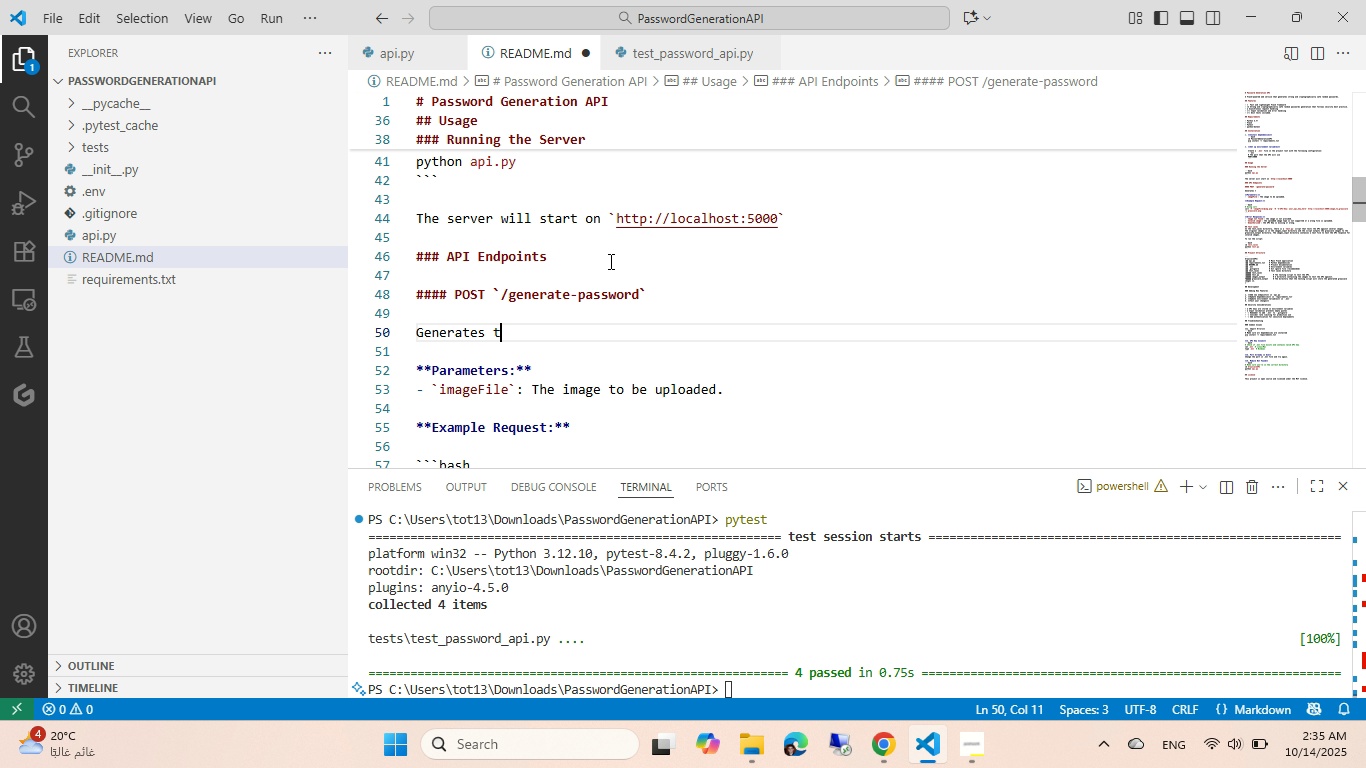 
key(Control+Z)
 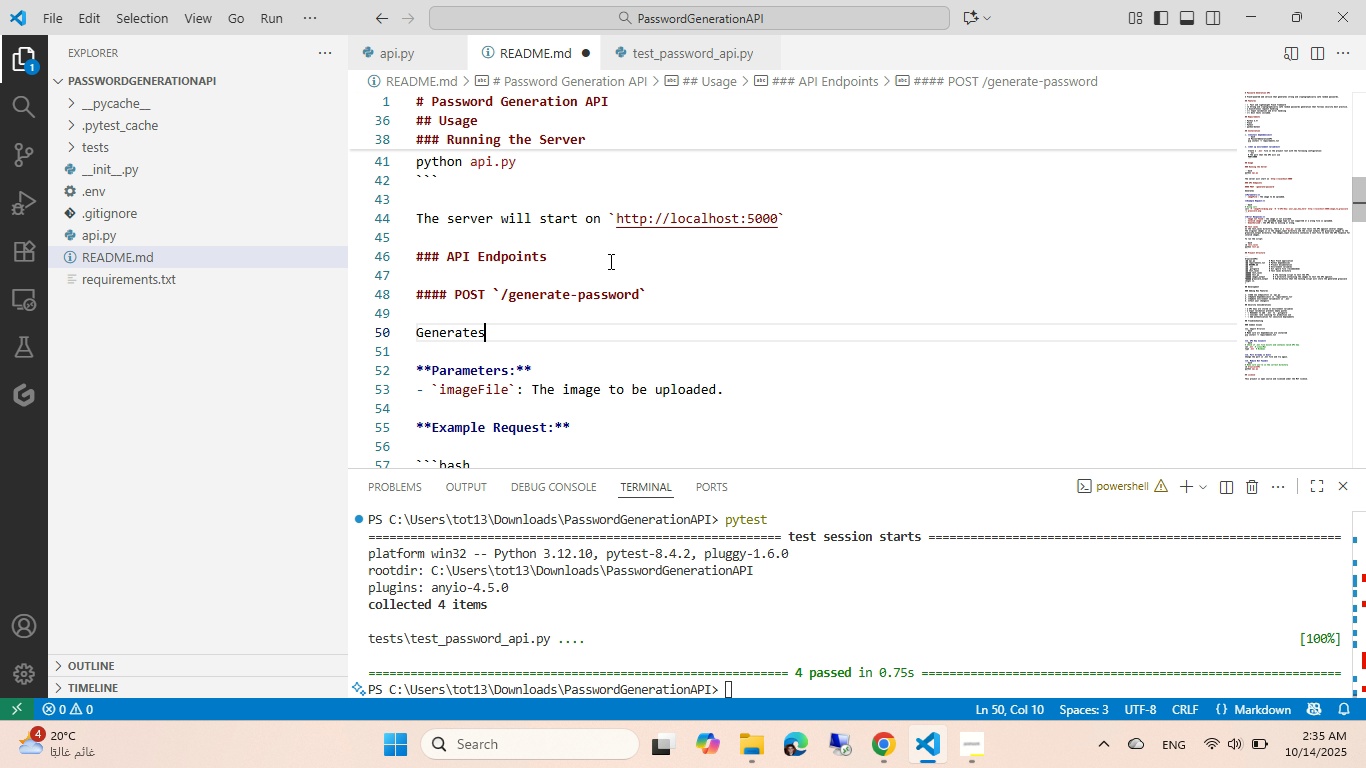 
key(Control+Z)
 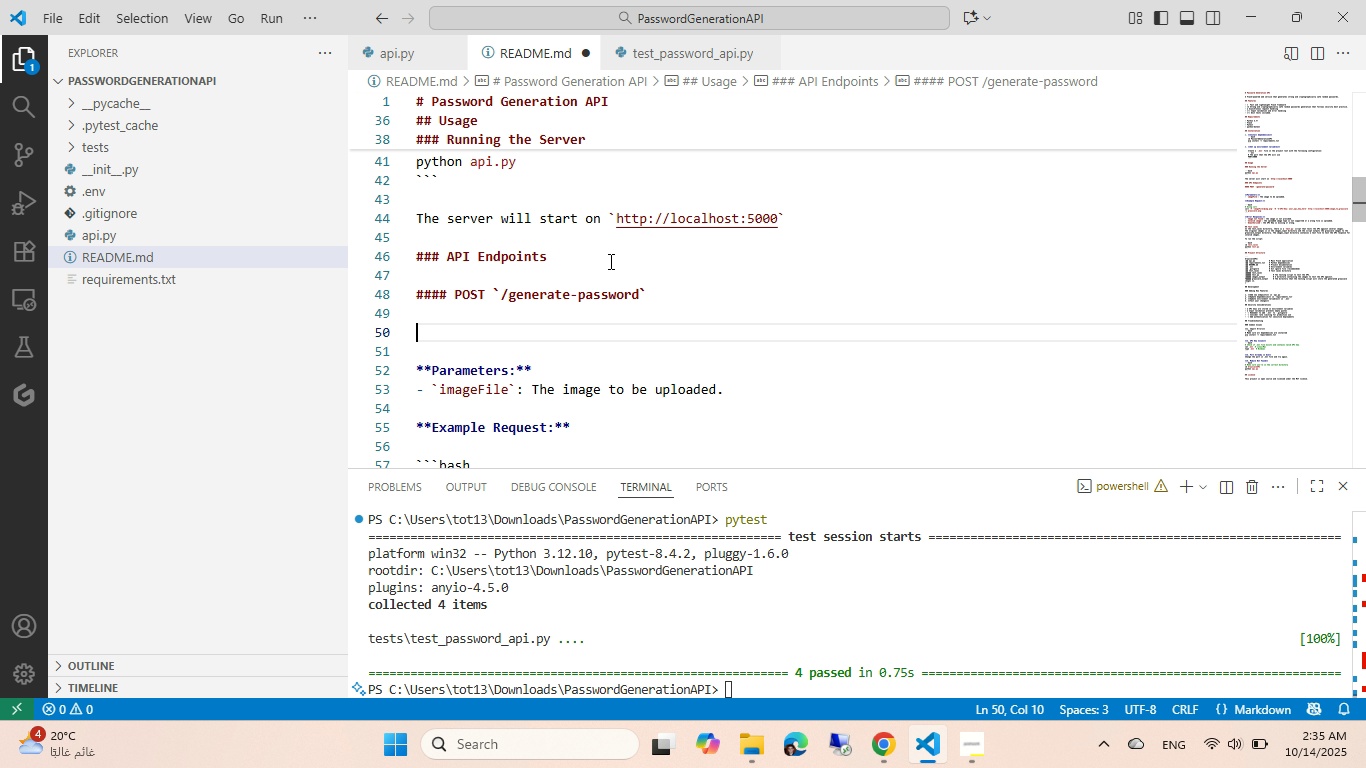 
key(Control+Z)
 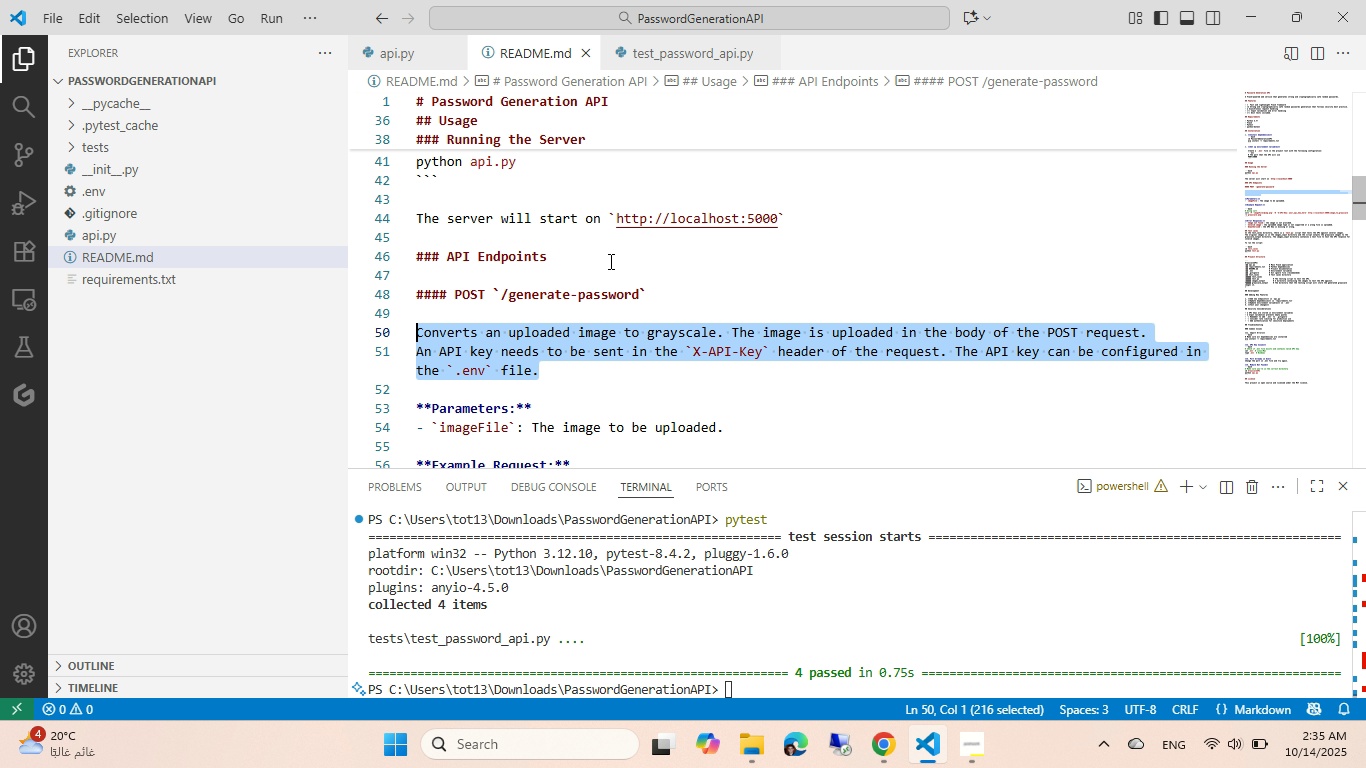 
key(Control+Z)
 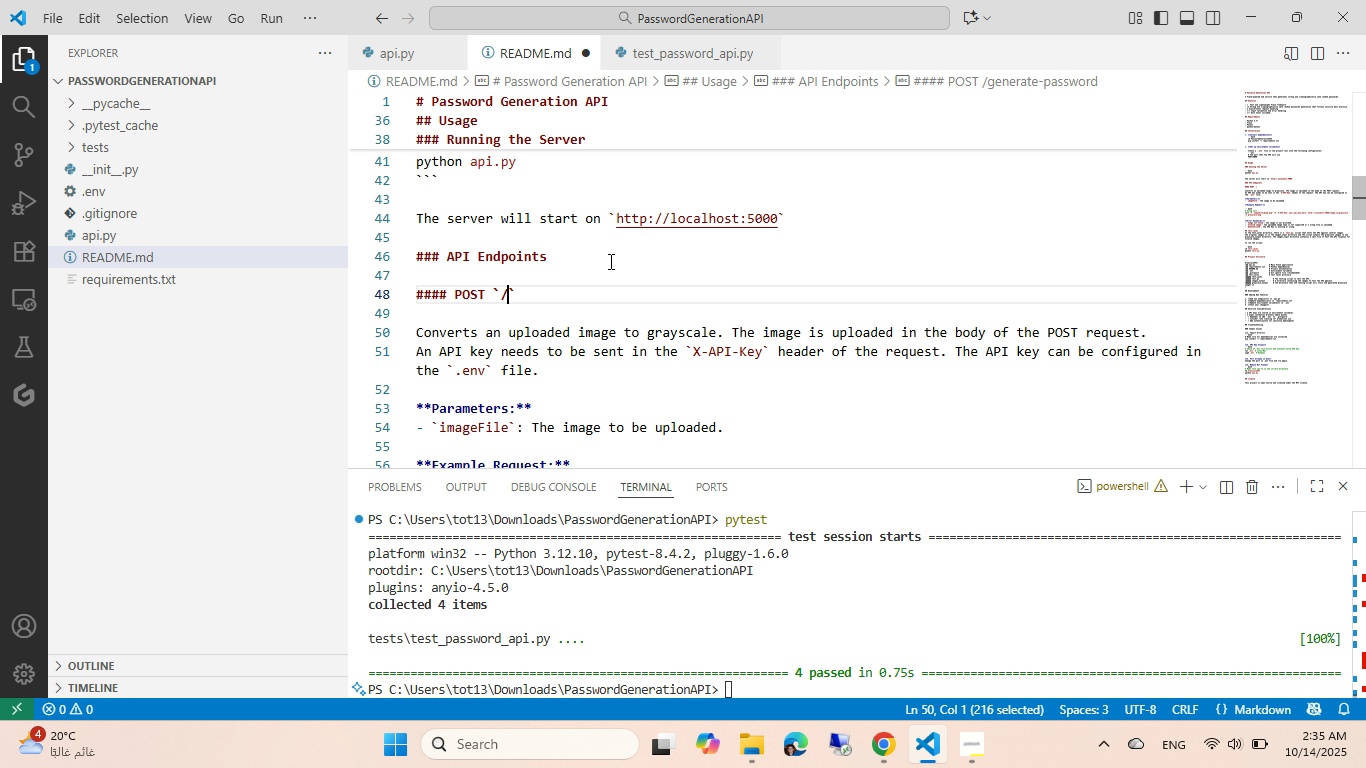 
key(Control+Z)
 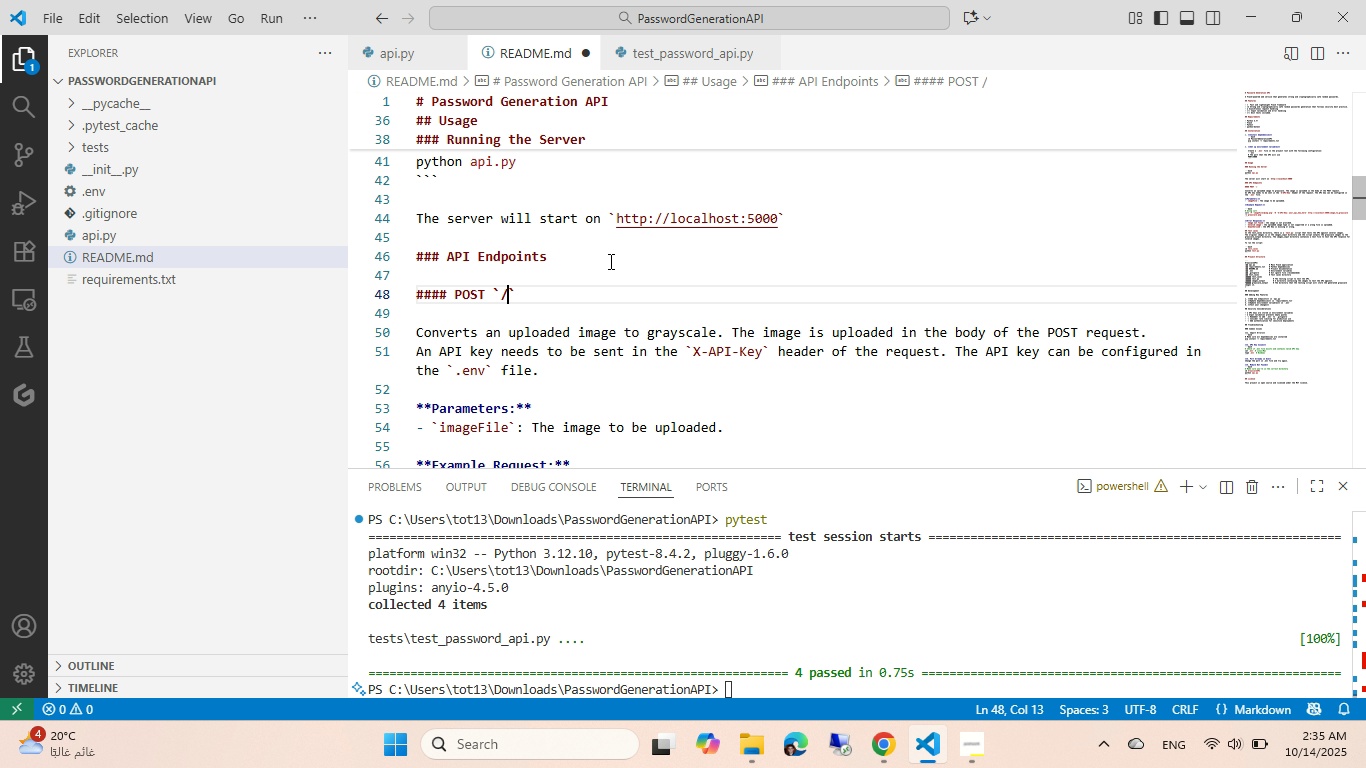 
key(Control+Y)
 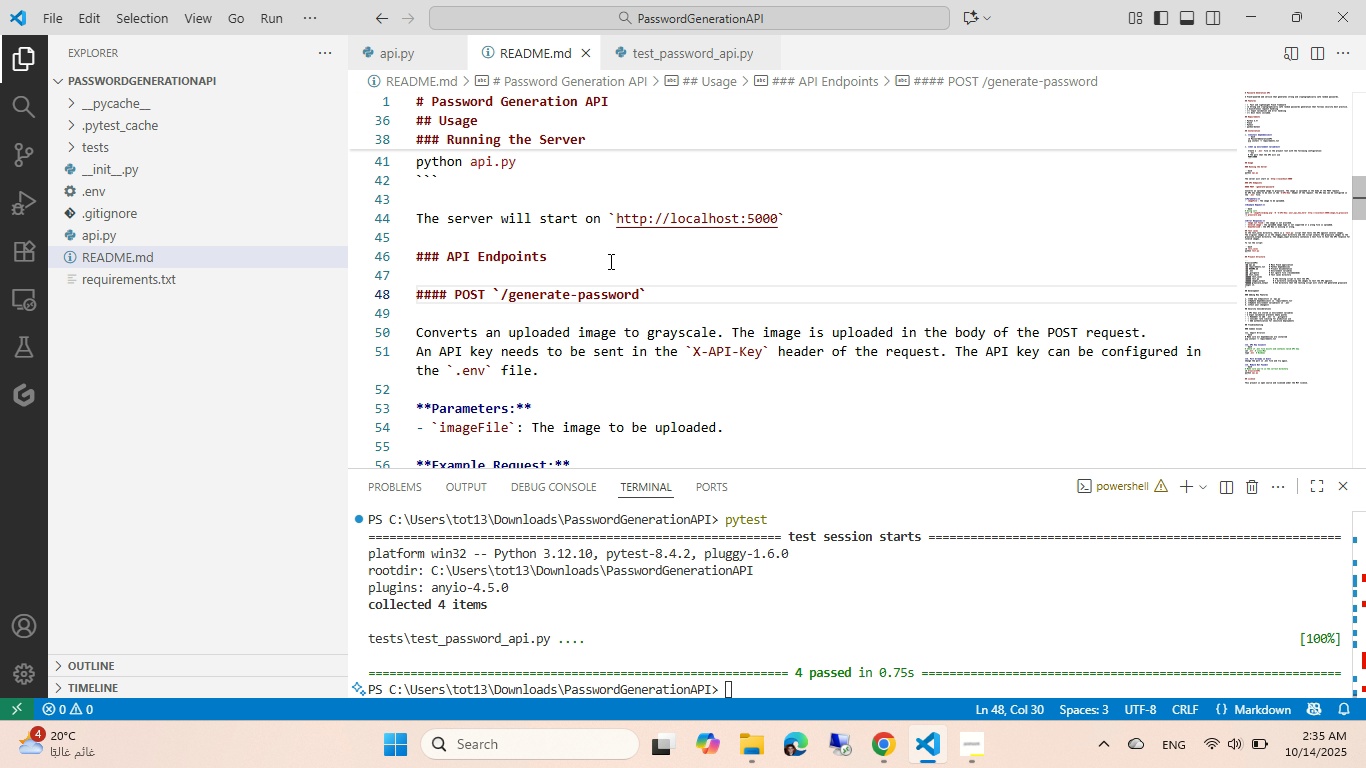 
key(Control+Y)
 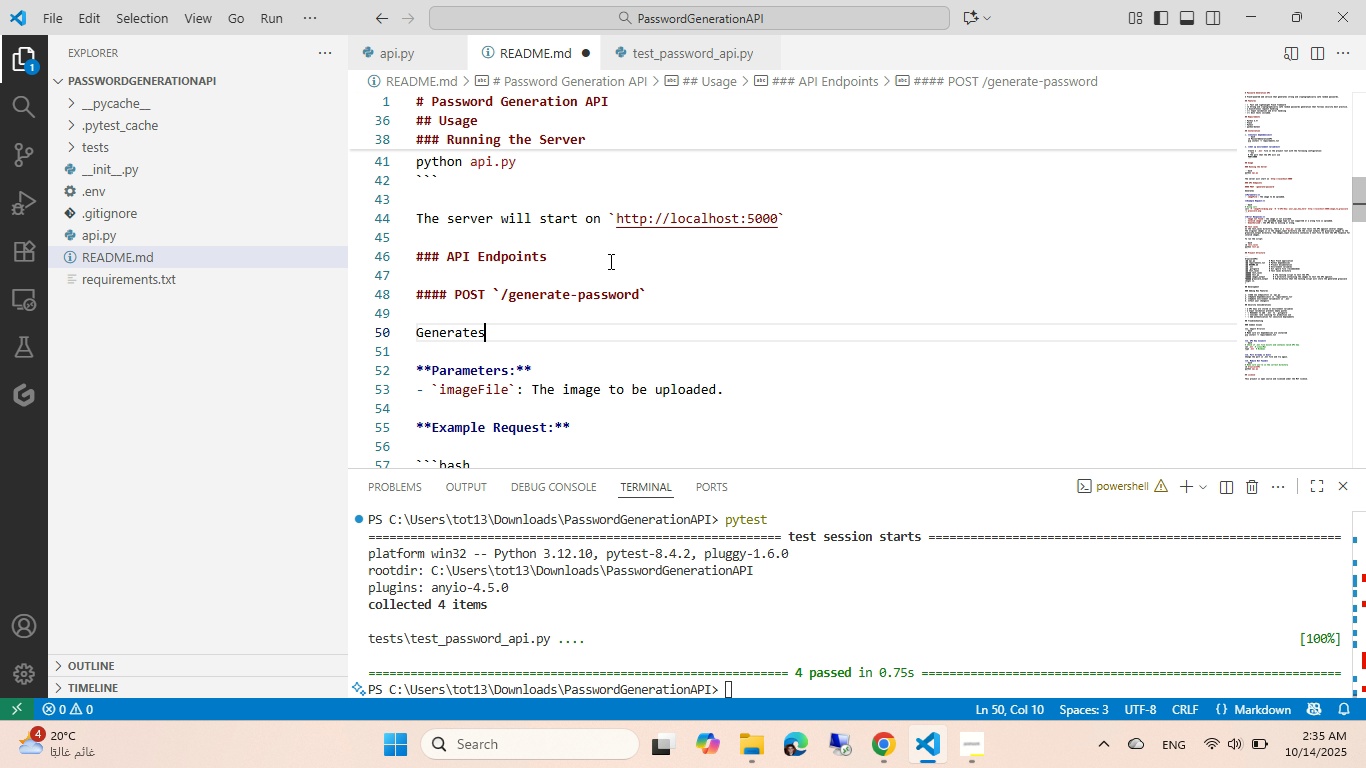 
key(Control+Y)
 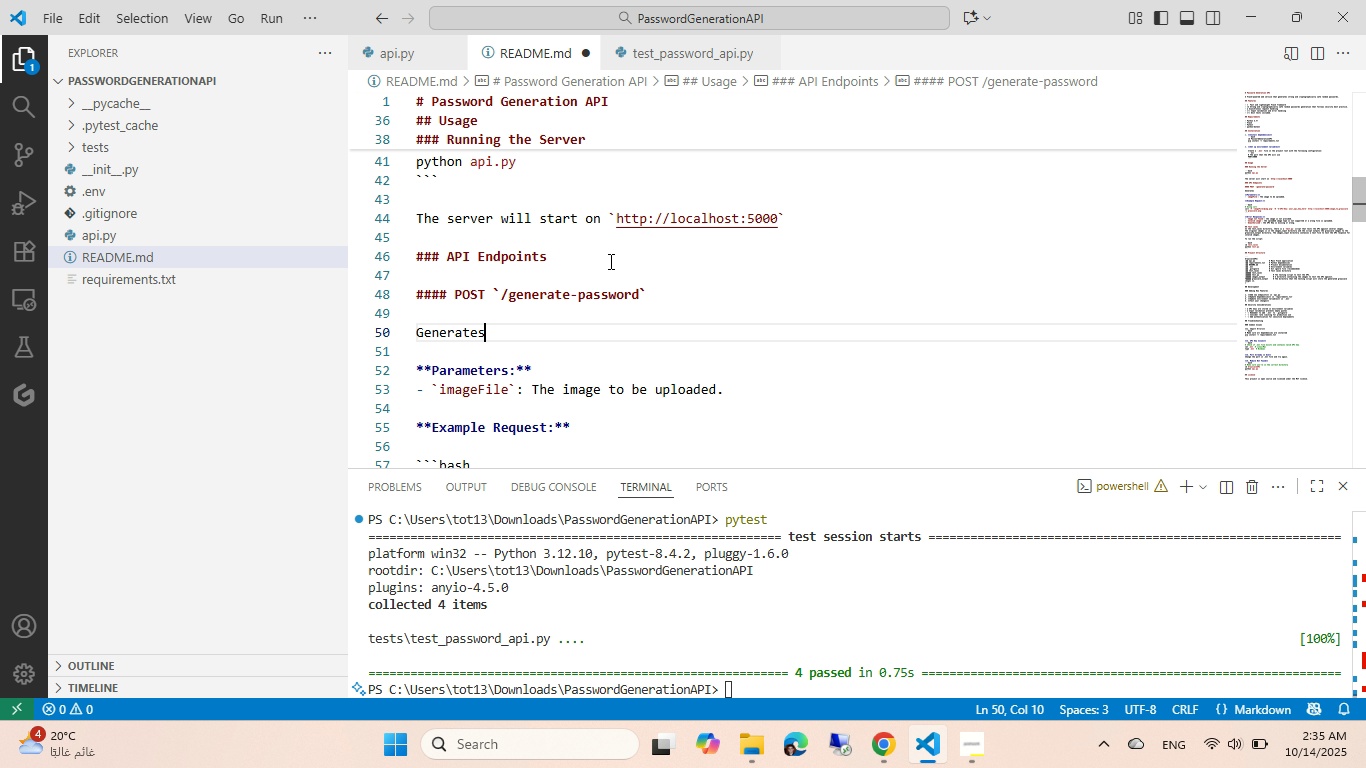 
key(Control+Y)
 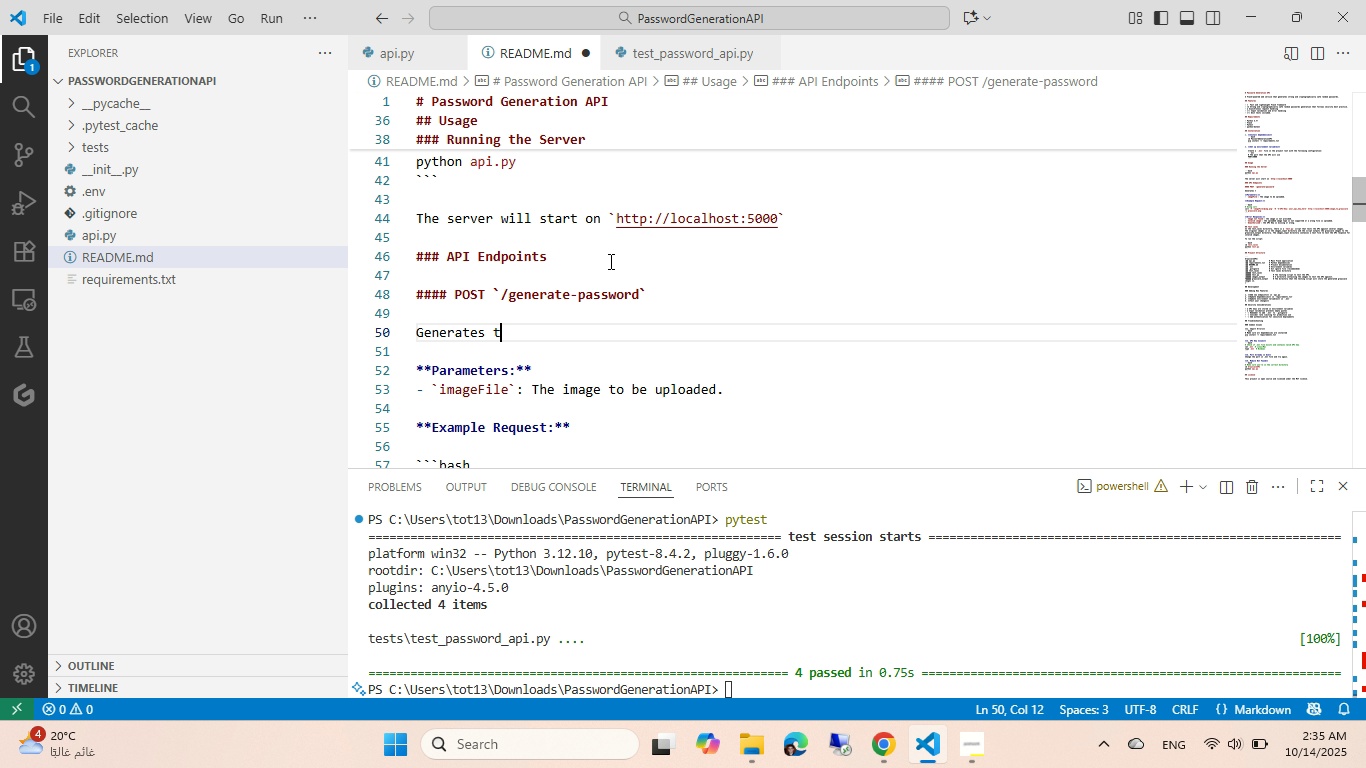 
key(Control+Y)
 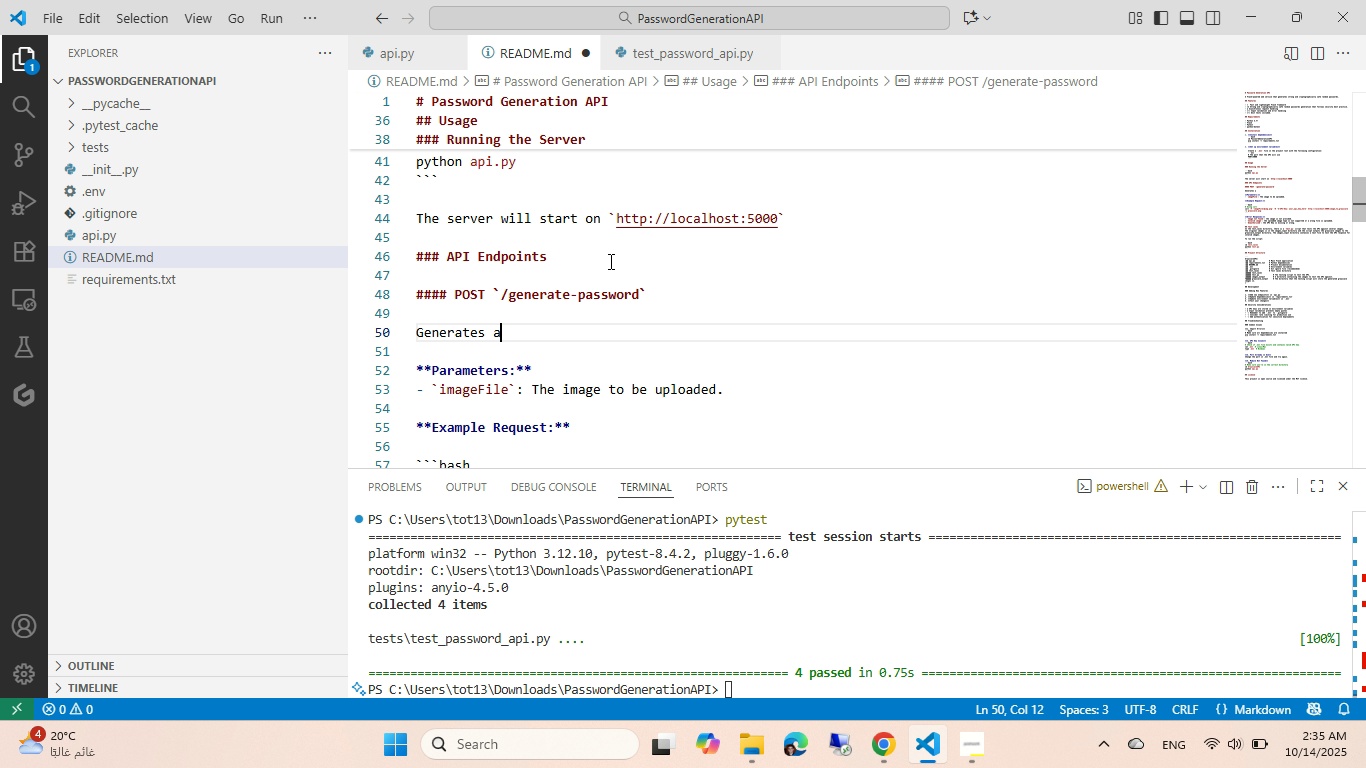 
key(Control+Y)
 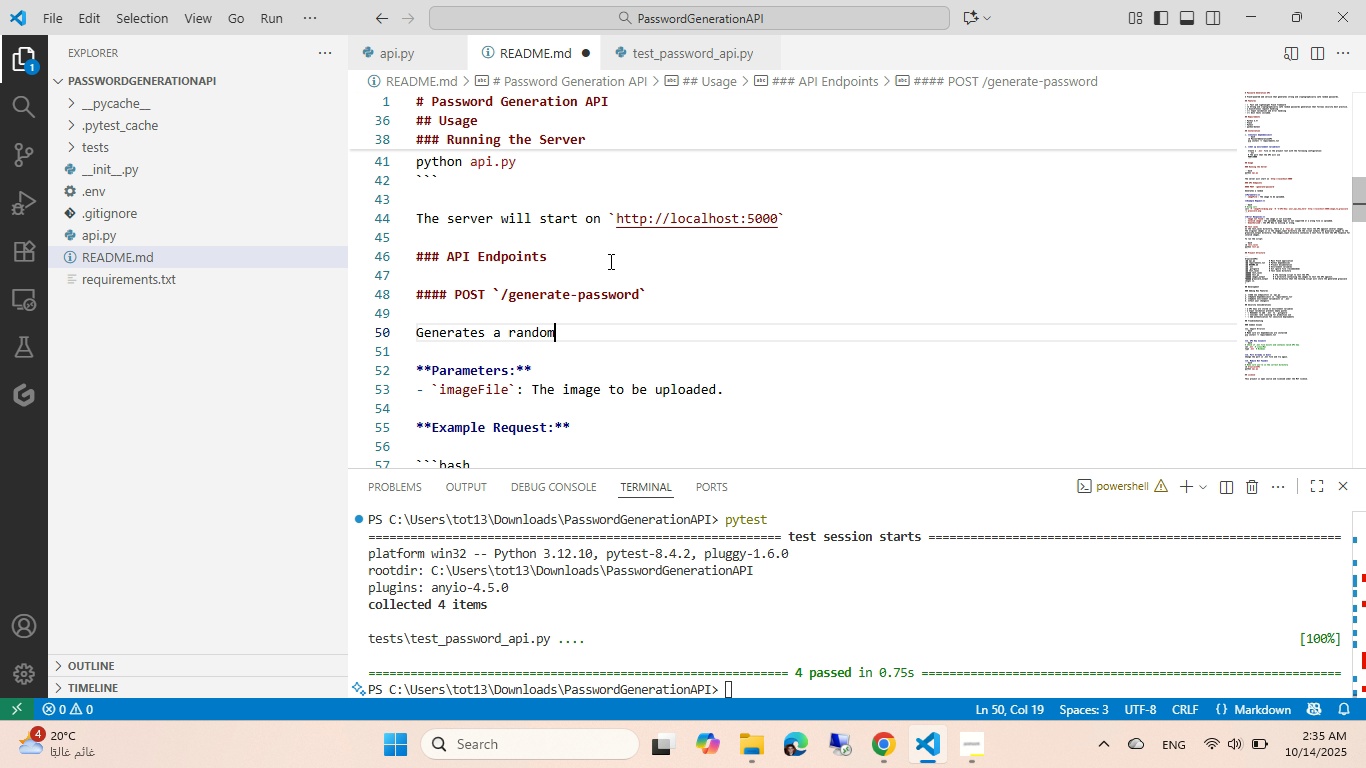 
key(Control+Y)
 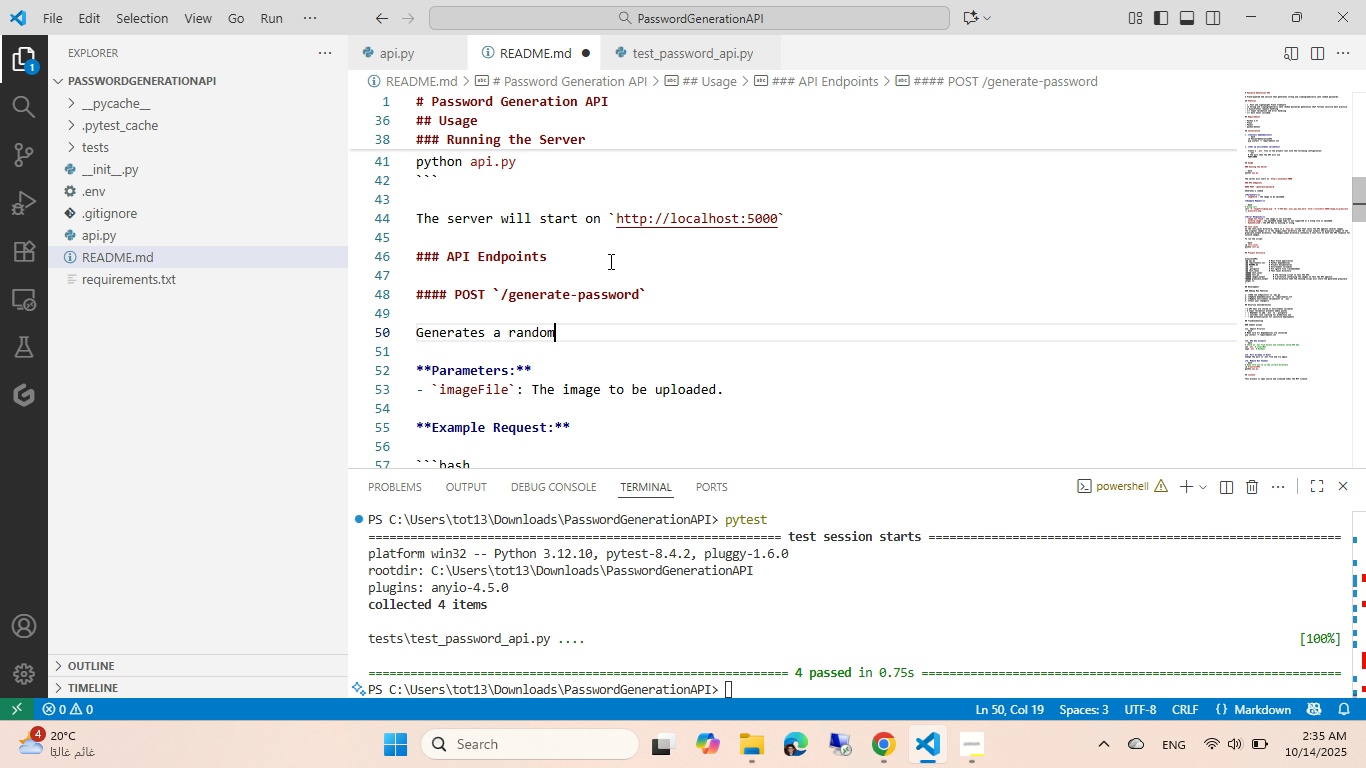 
key(Control+Y)
 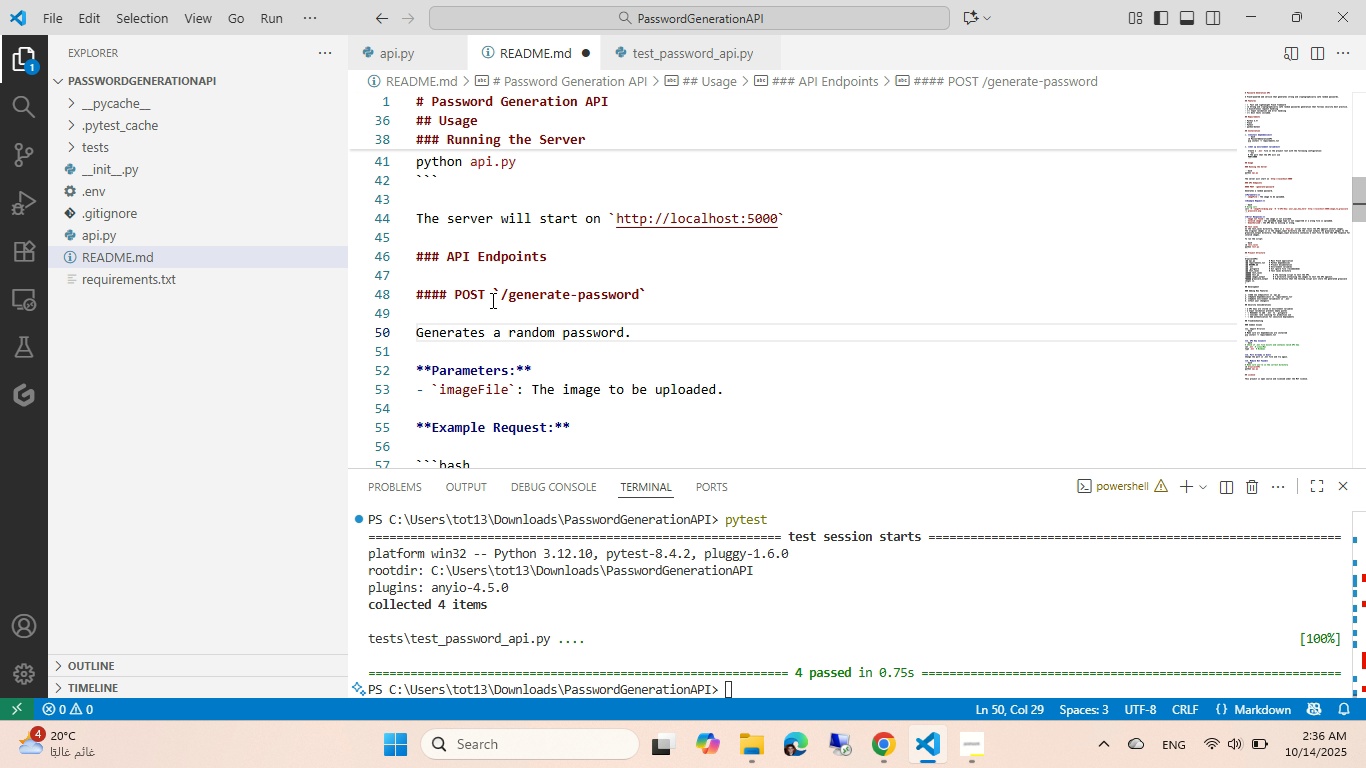 
double_click([465, 287])
 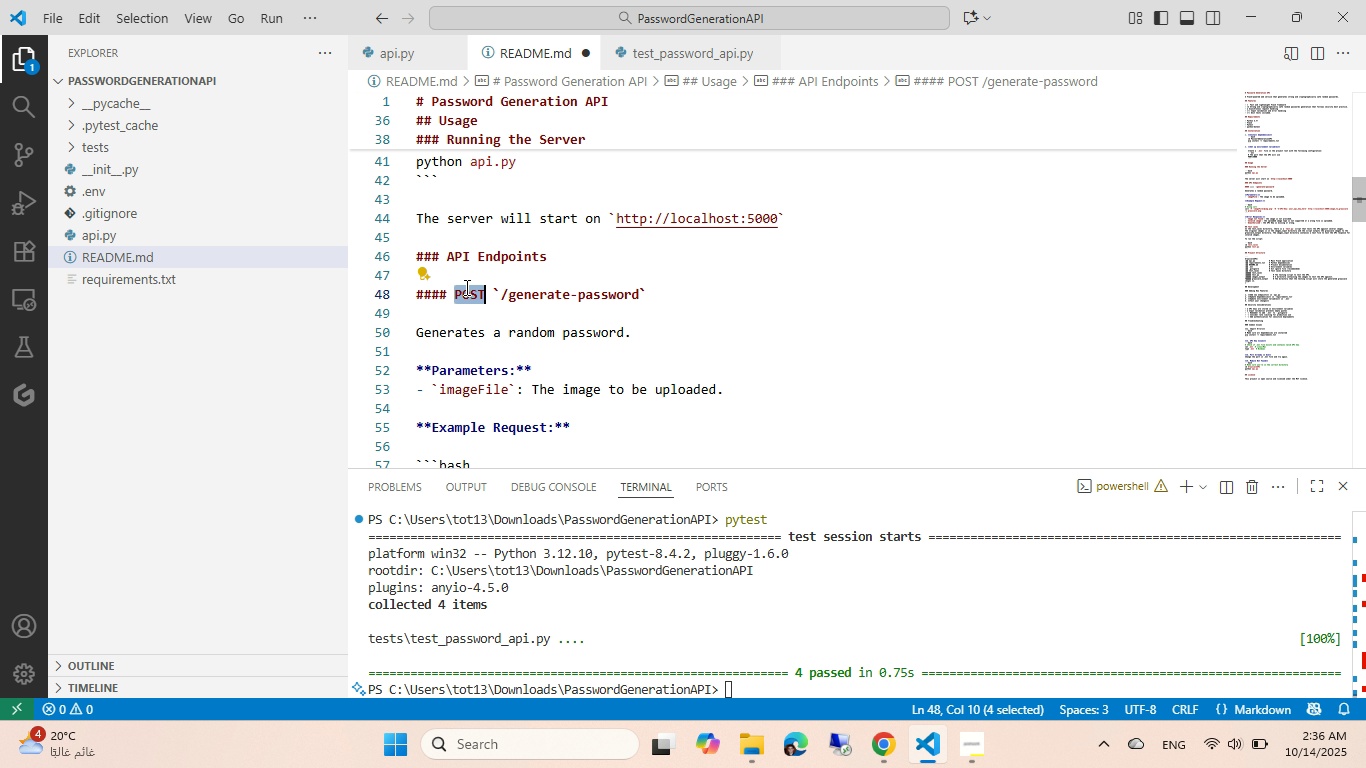 
key(Control+Shift+G)
 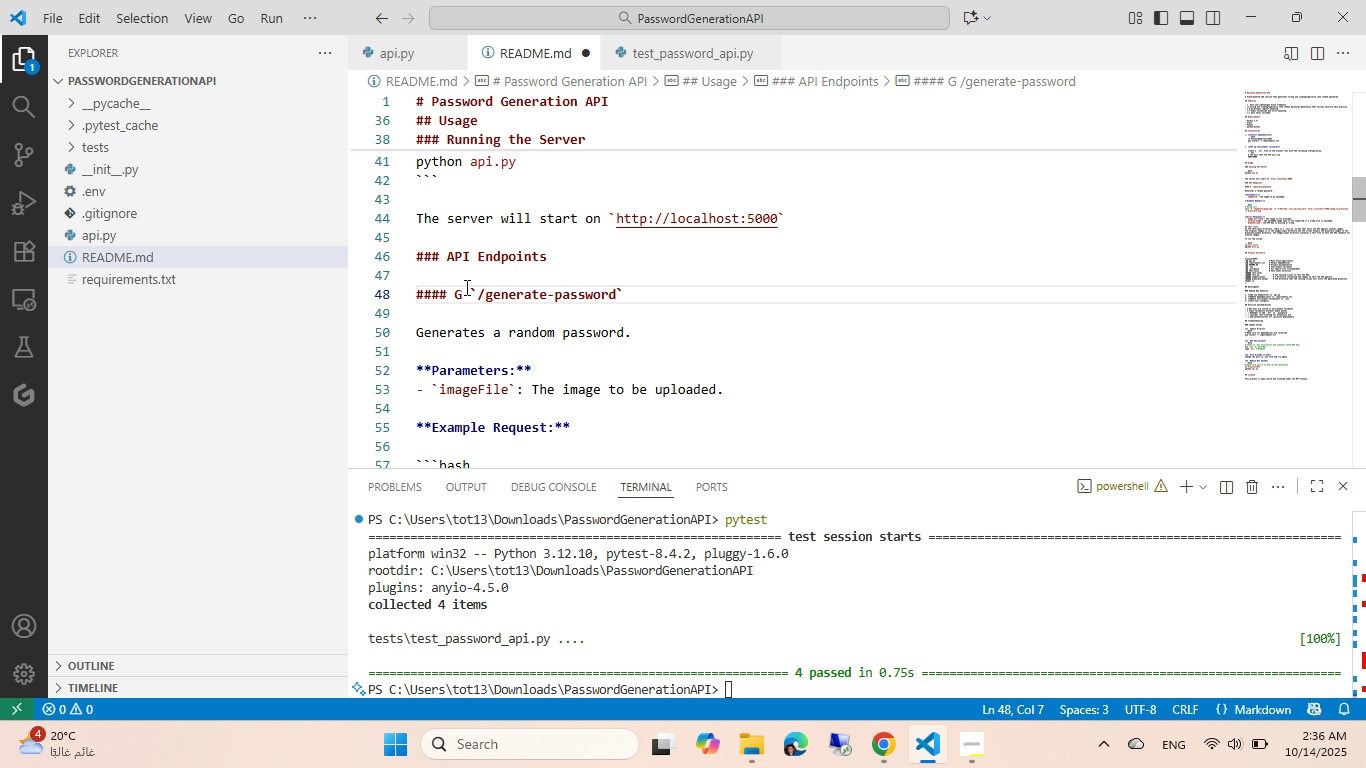 
key(Shift+T)
 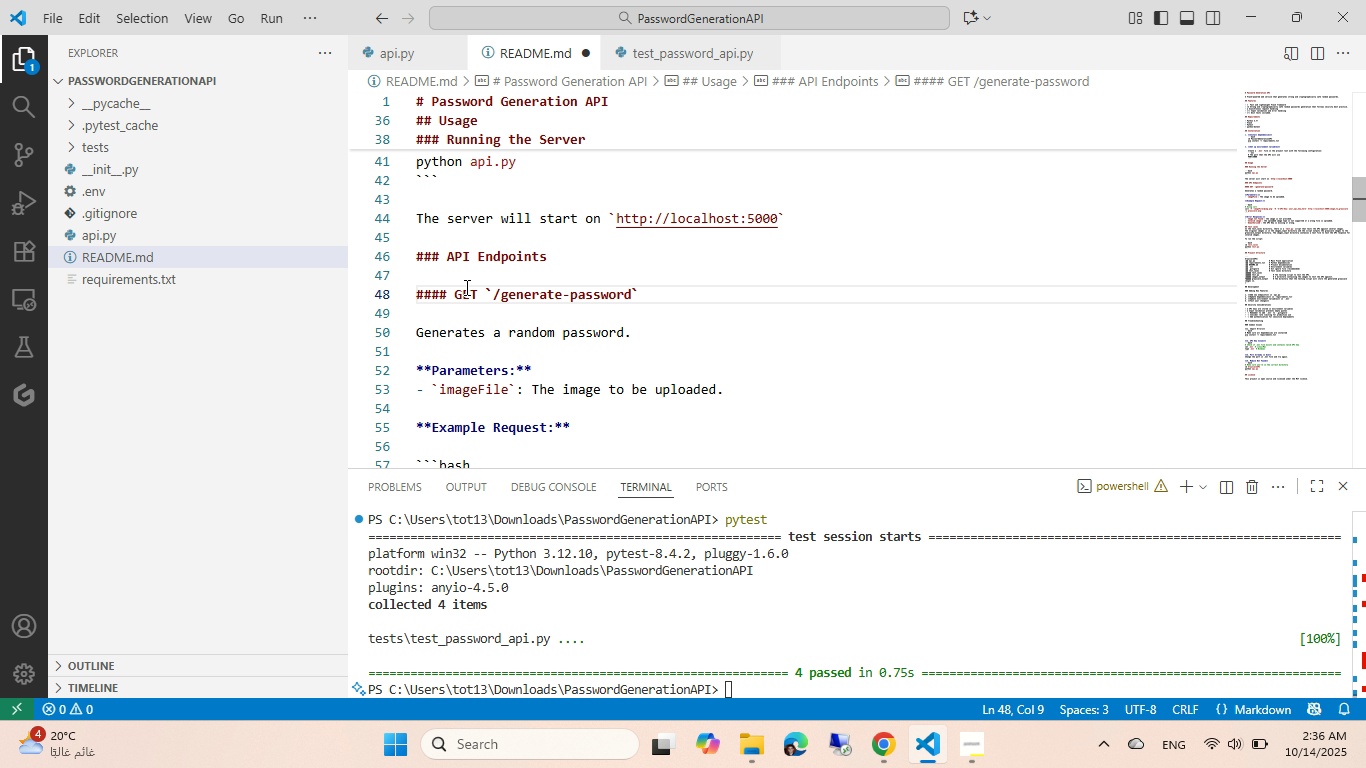 
key(Control+ControlLeft)
 